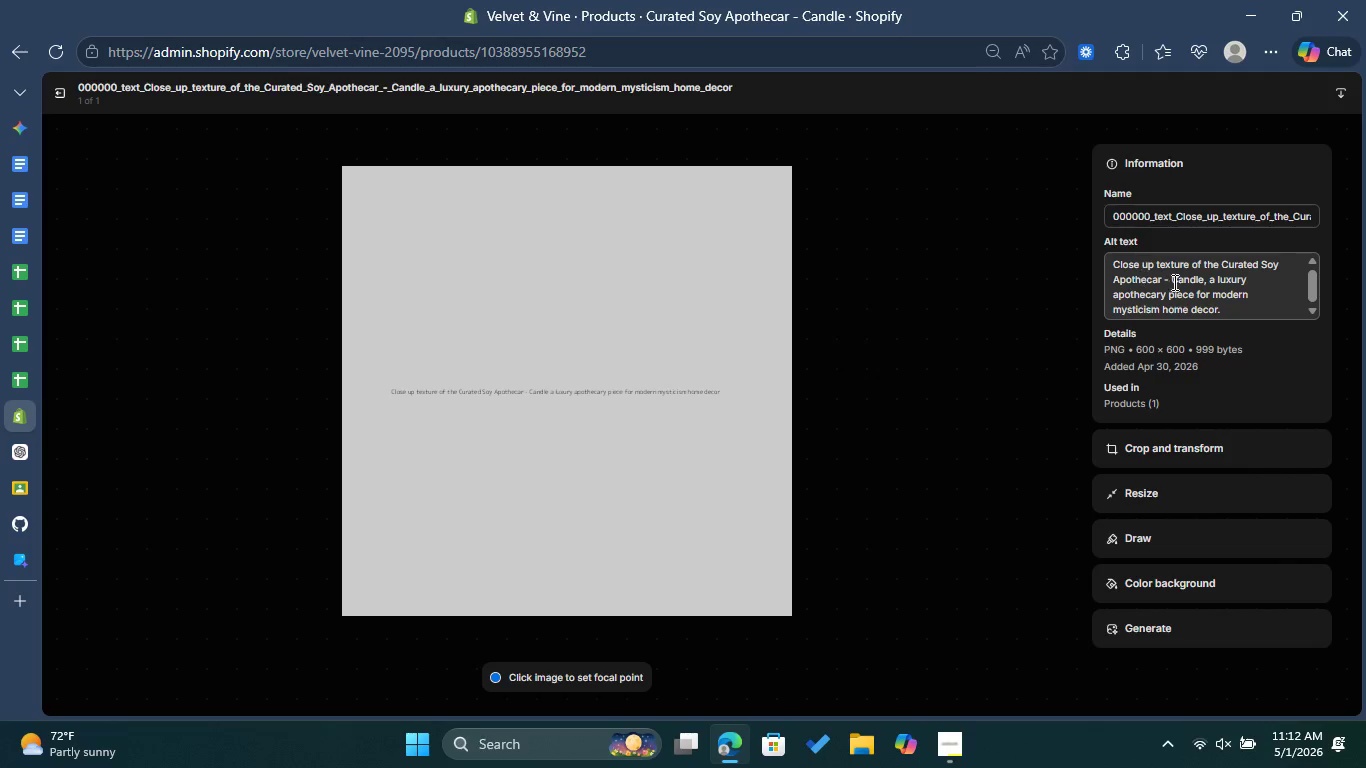 
left_click_drag(start_coordinate=[1231, 306], to_coordinate=[1089, 264])
 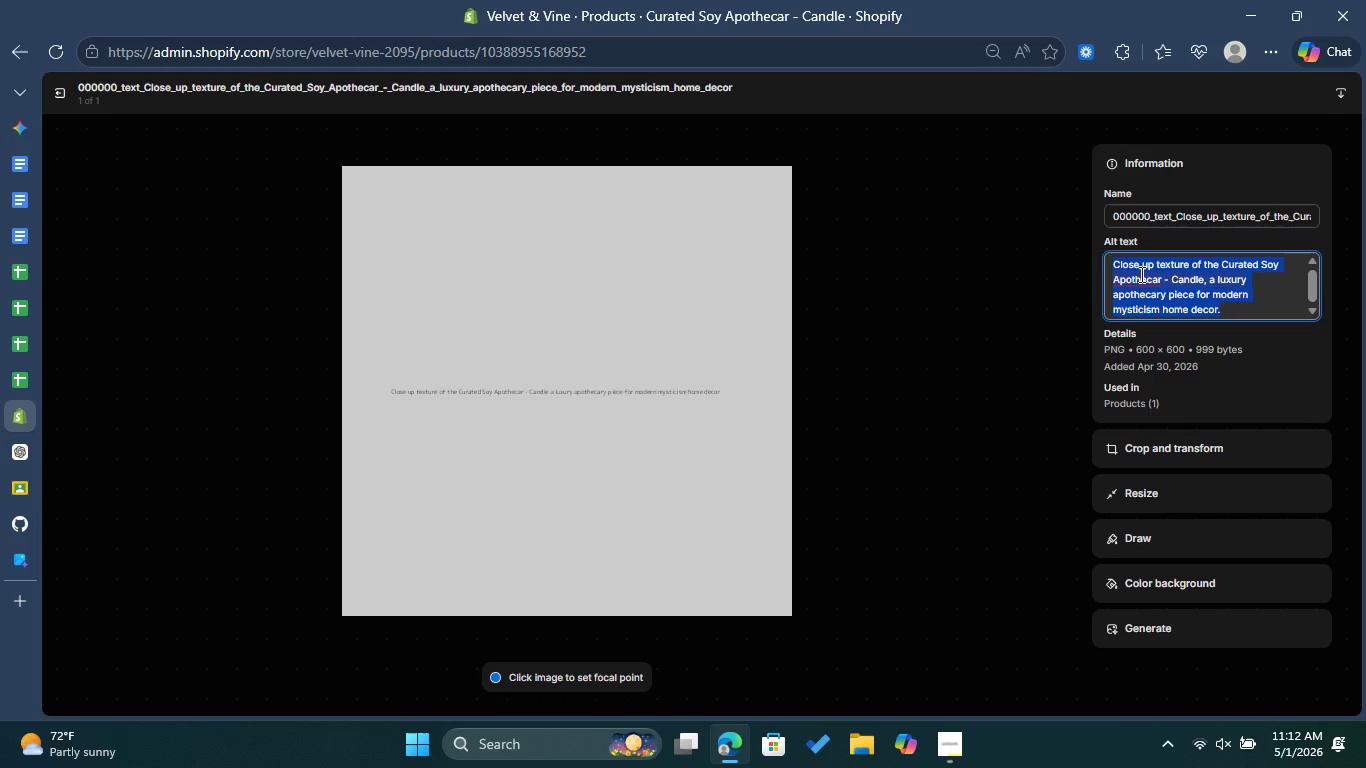 
right_click([1140, 274])
 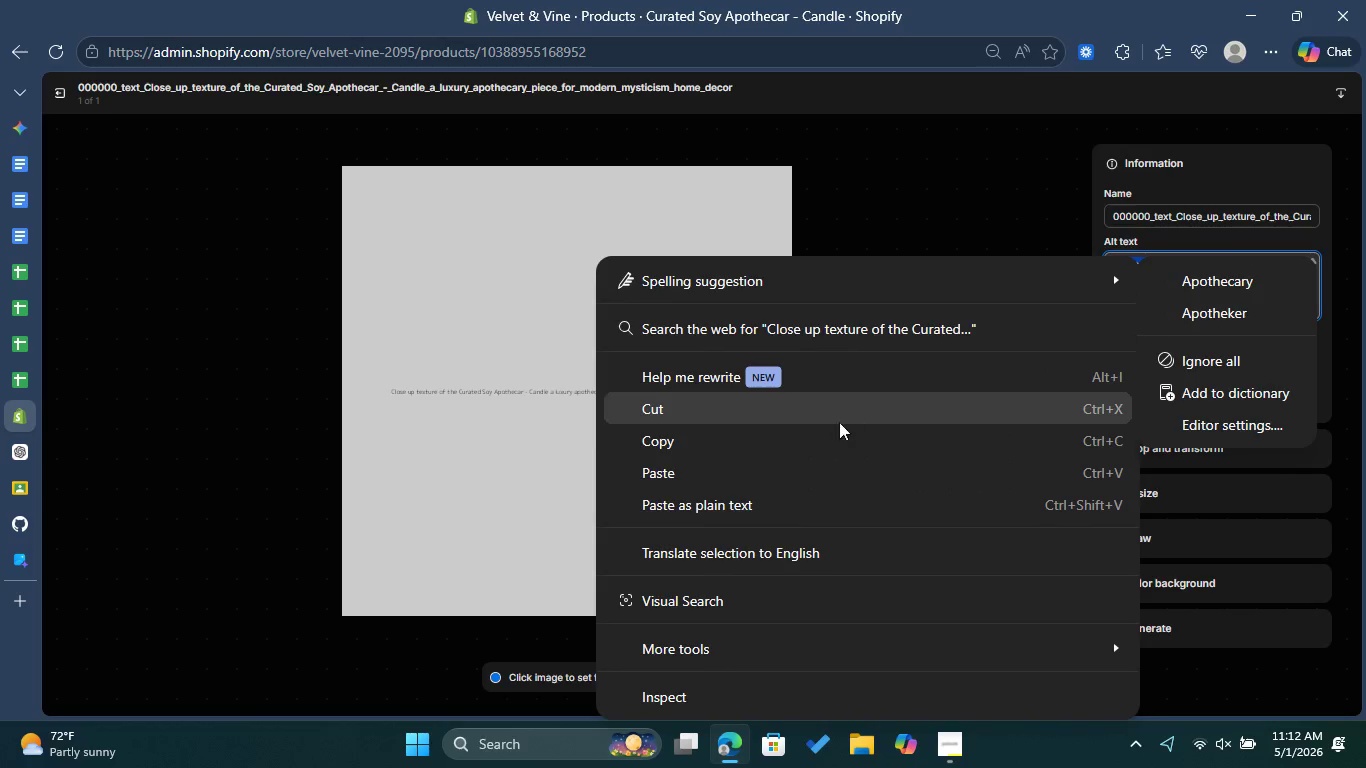 
left_click([833, 430])
 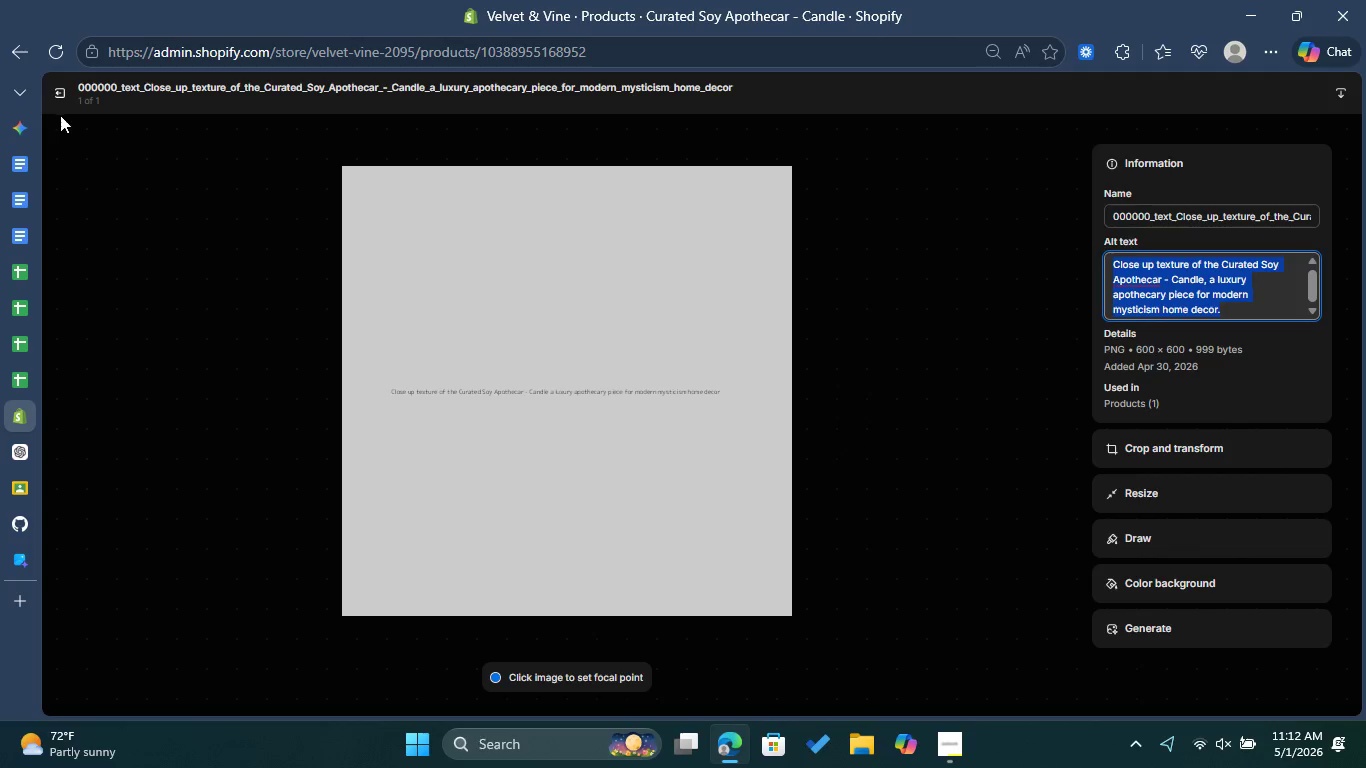 
left_click([71, 91])
 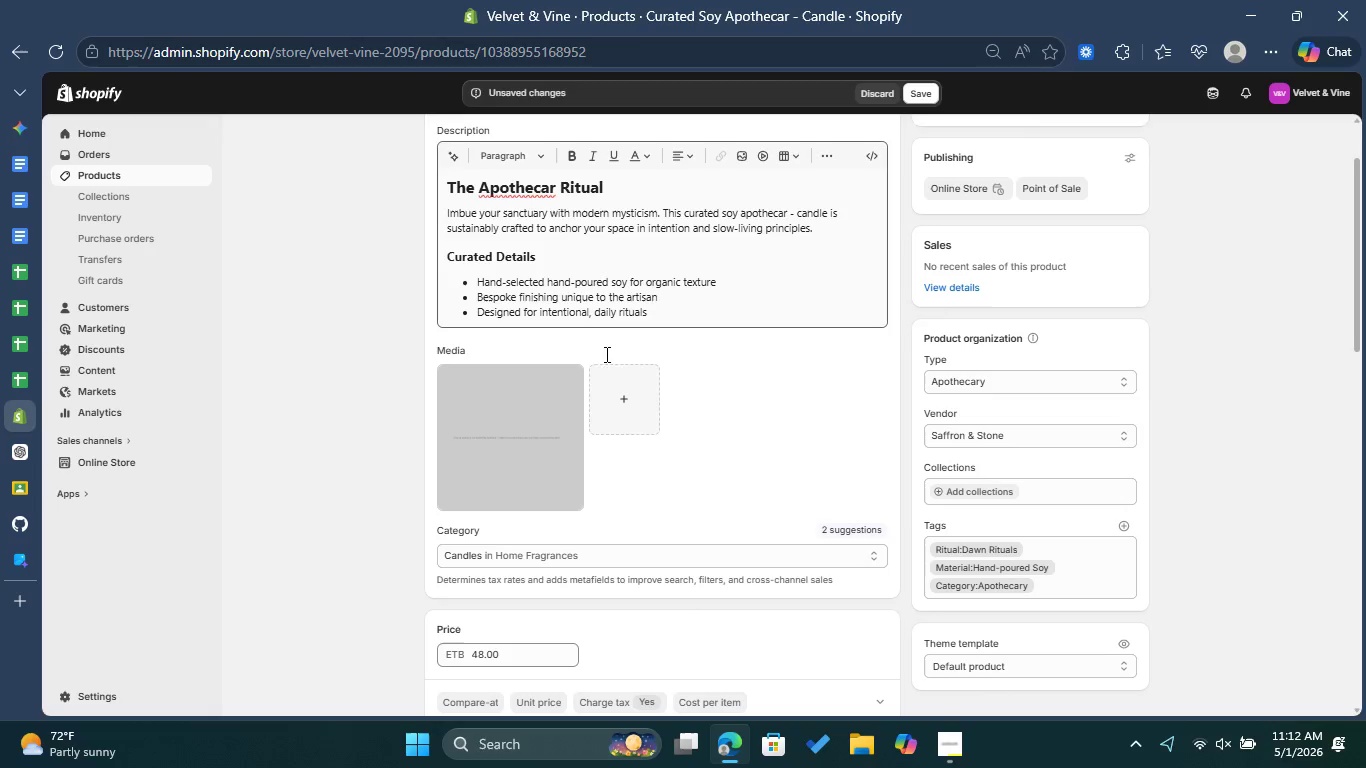 
left_click([615, 400])
 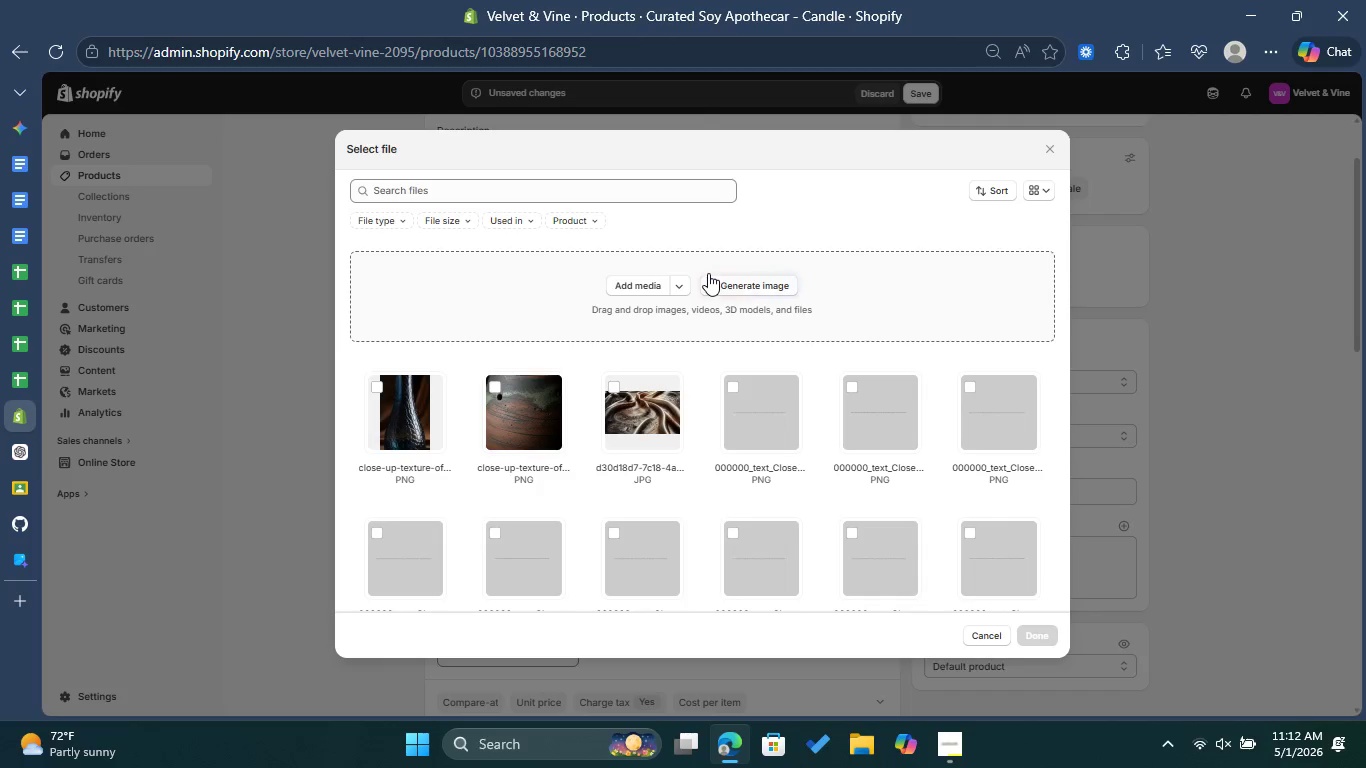 
left_click([733, 281])
 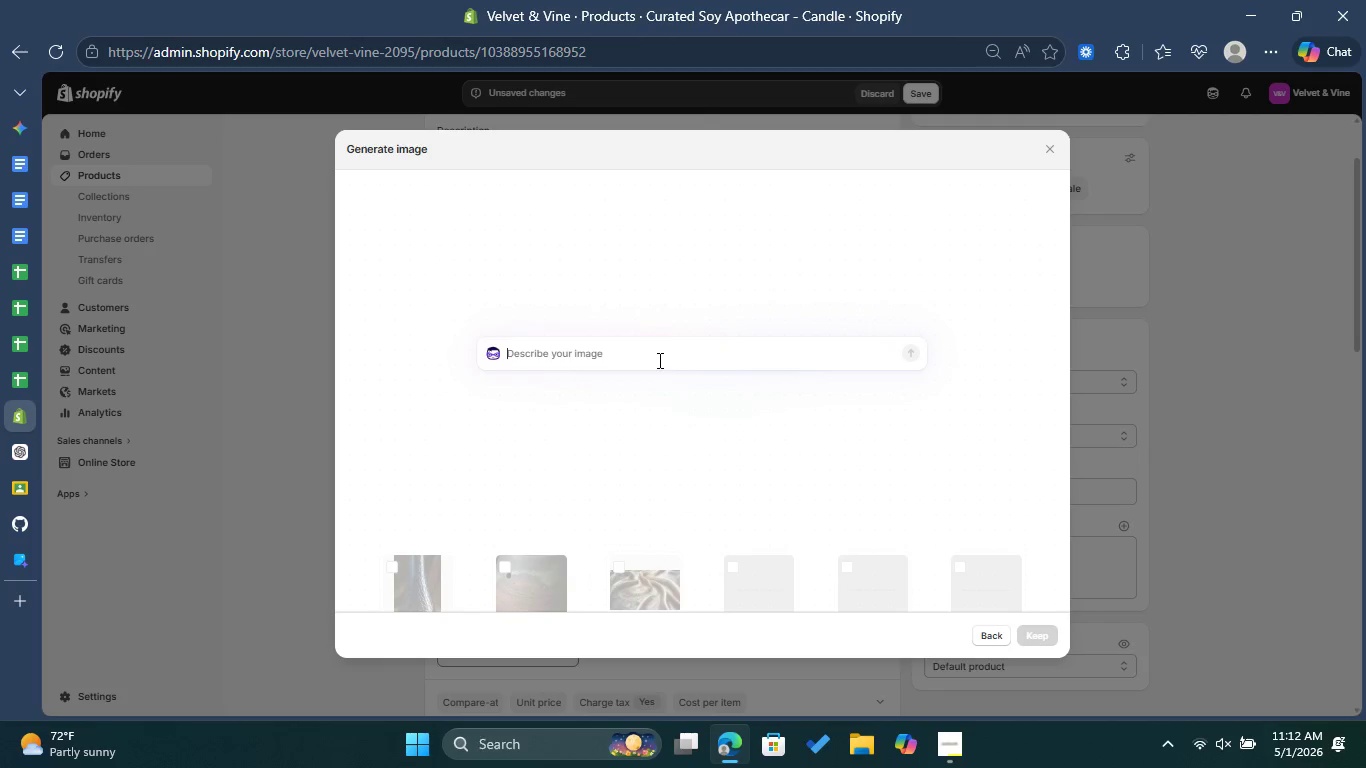 
key(Control+ControlLeft)
 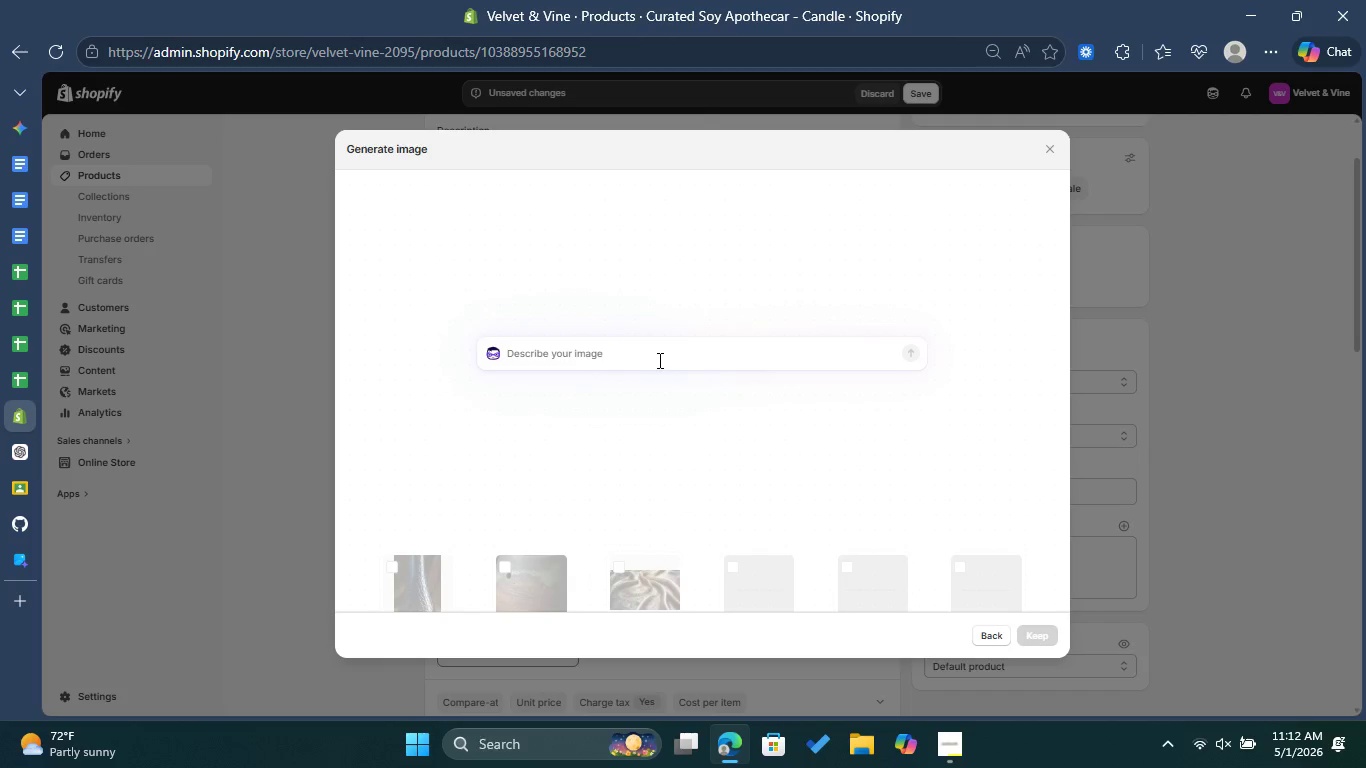 
key(Control+V)
 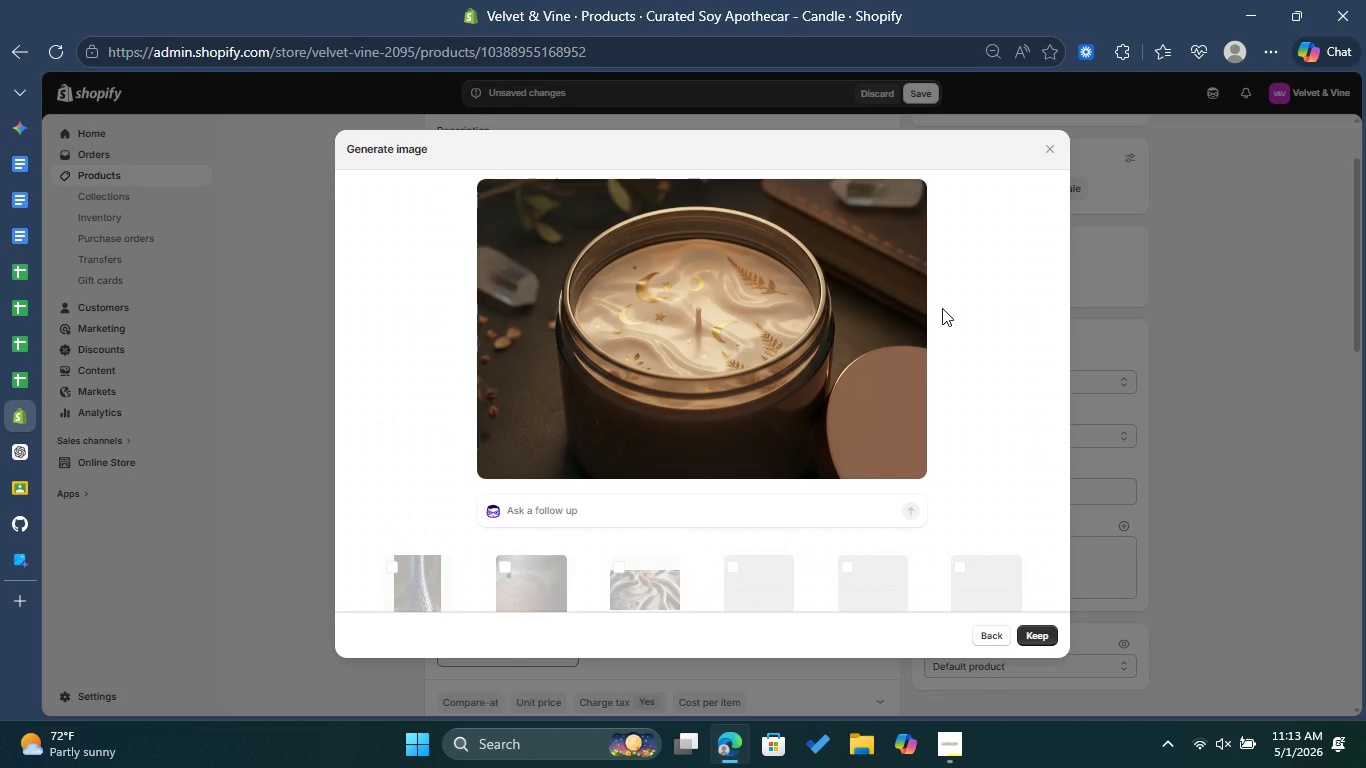 
wait(35.16)
 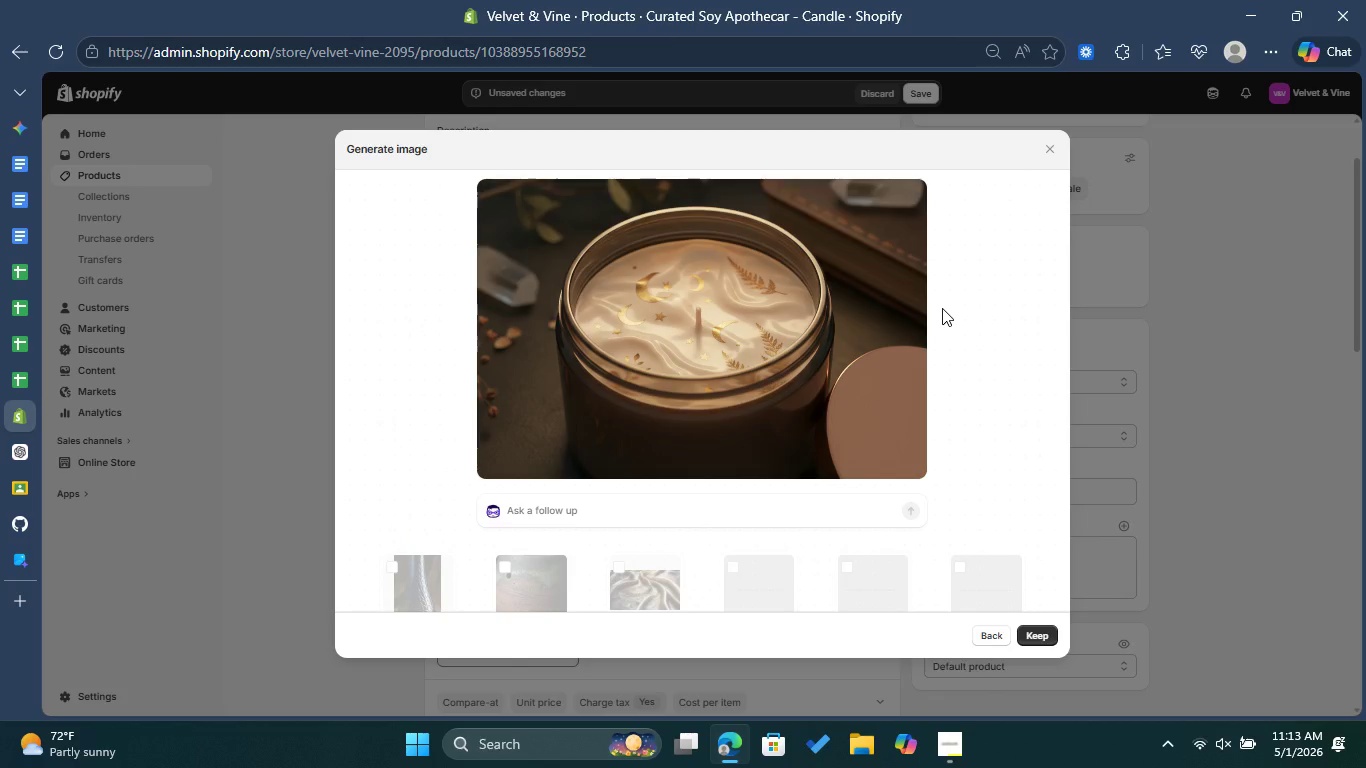 
left_click([1045, 632])
 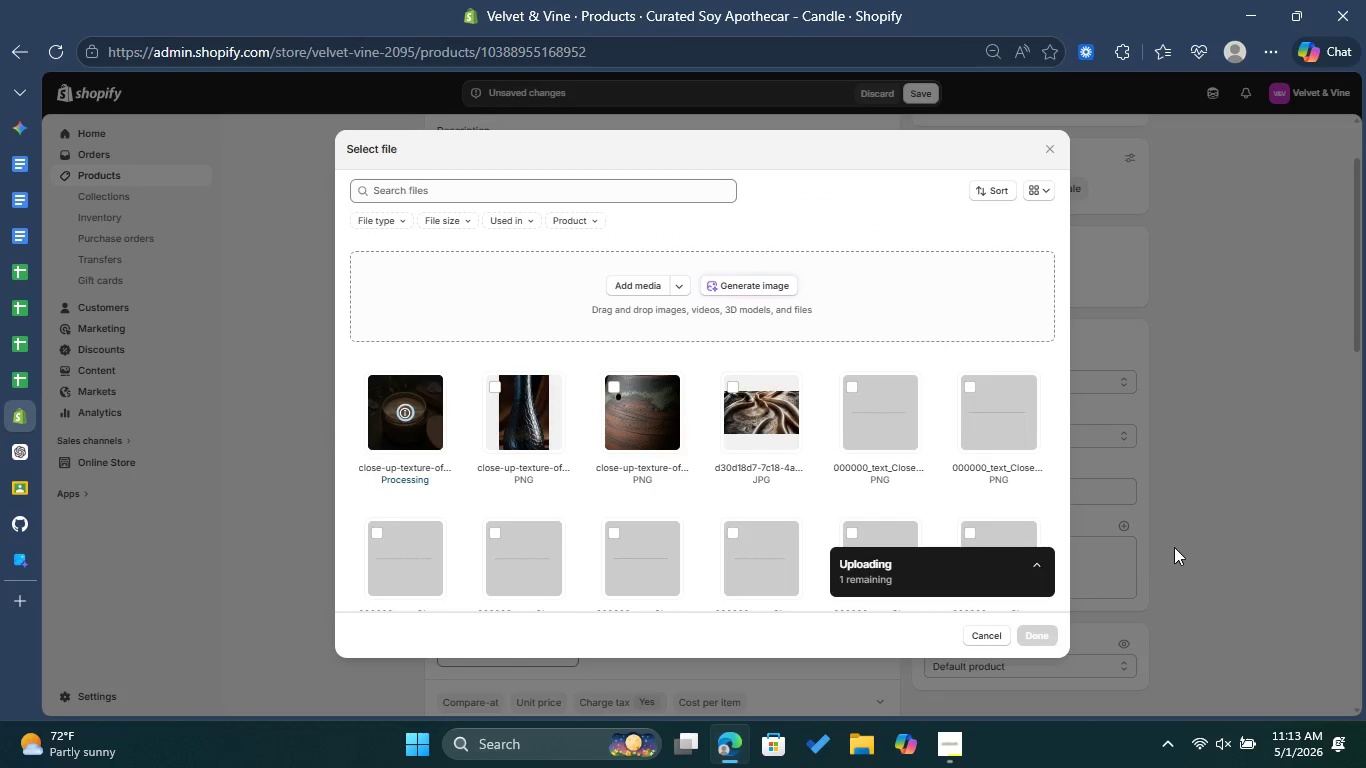 
wait(7.95)
 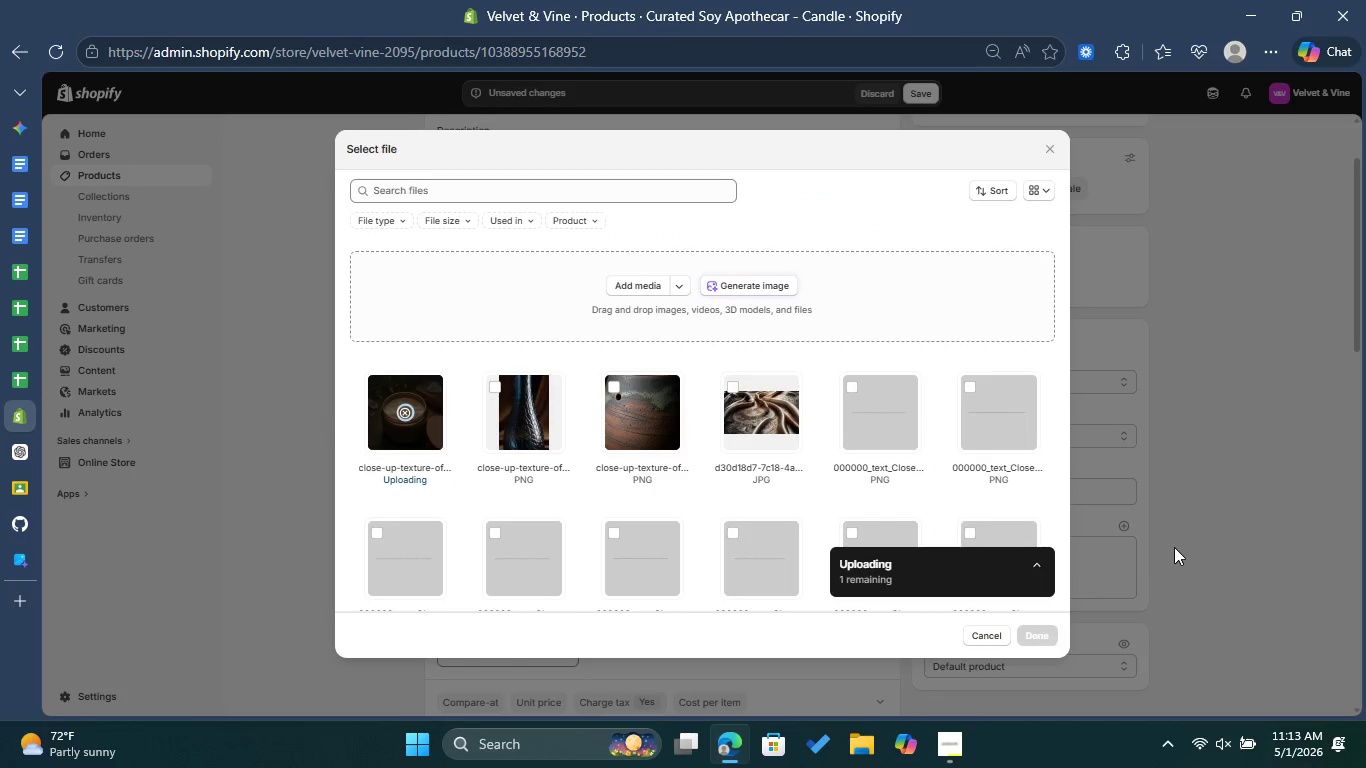 
left_click([1044, 634])
 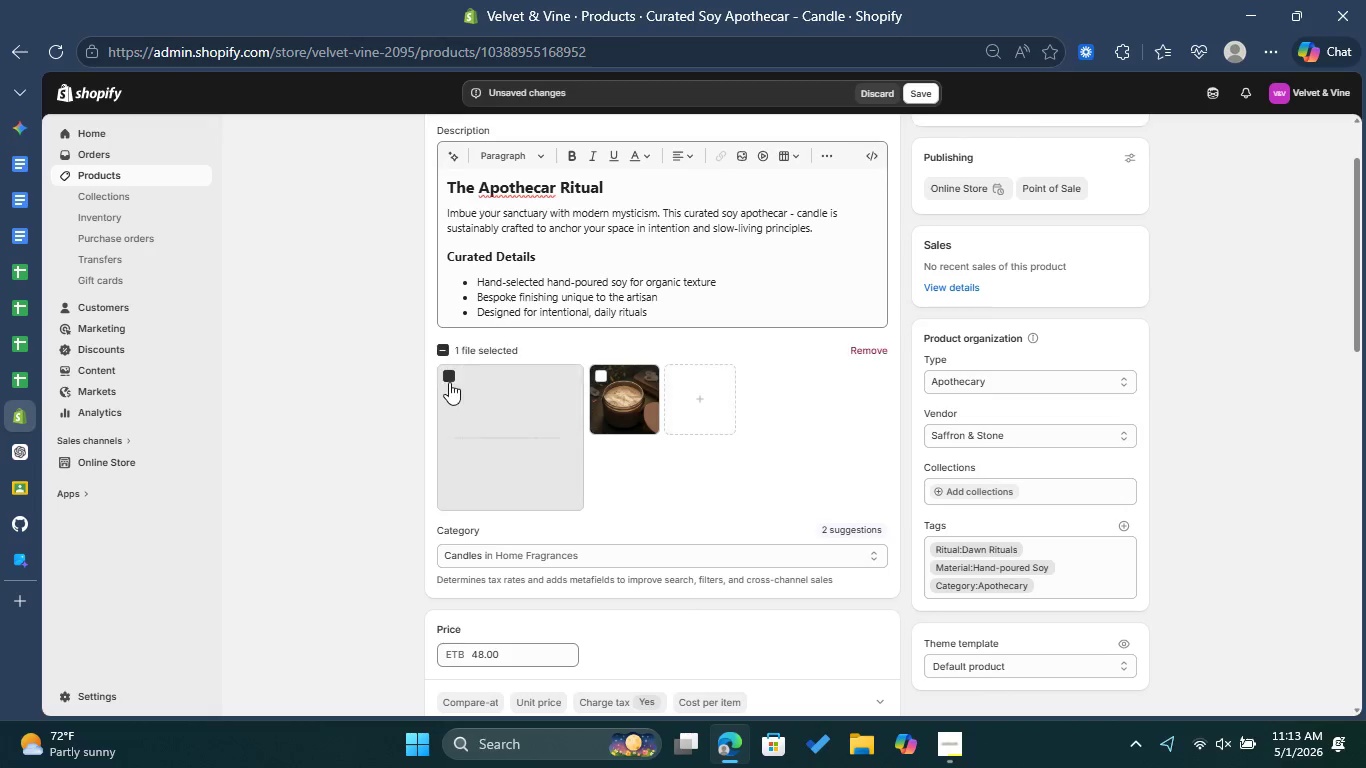 
wait(5.05)
 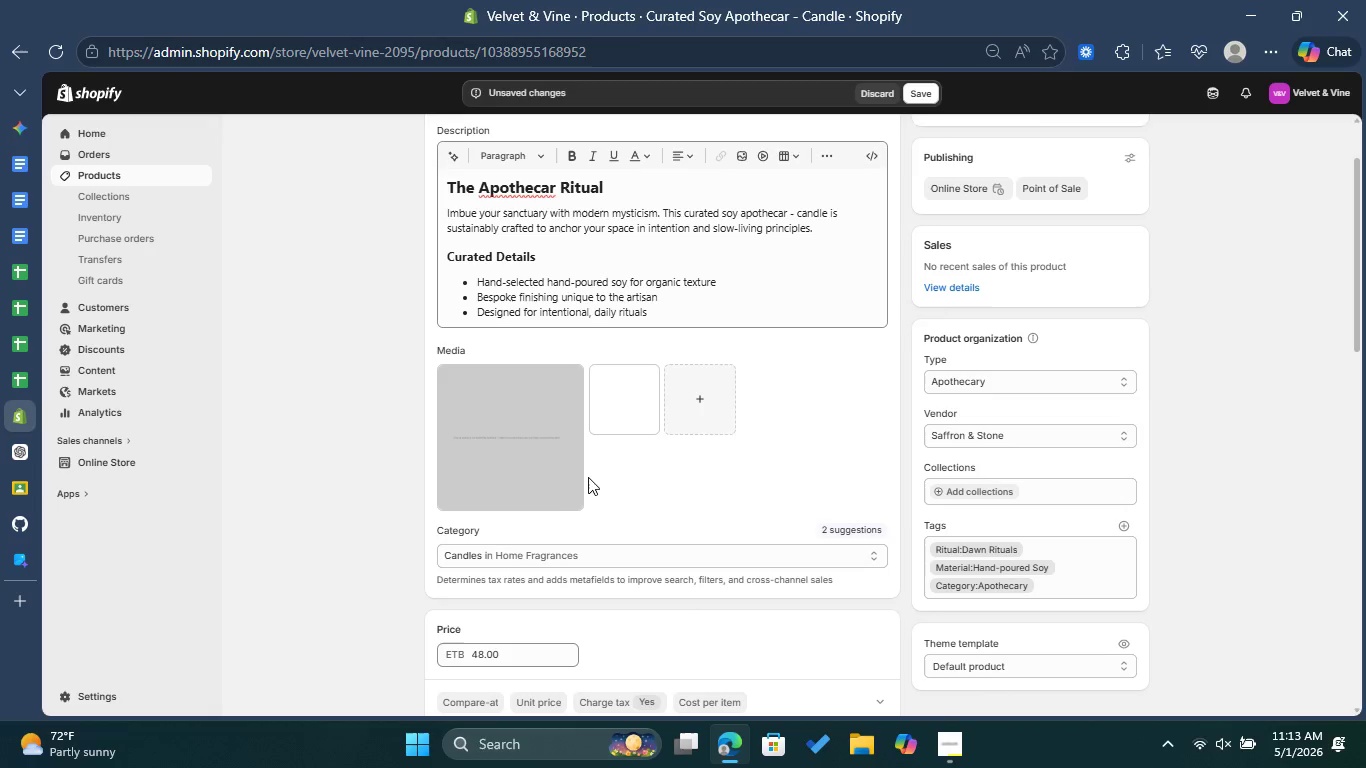 
left_click([865, 347])
 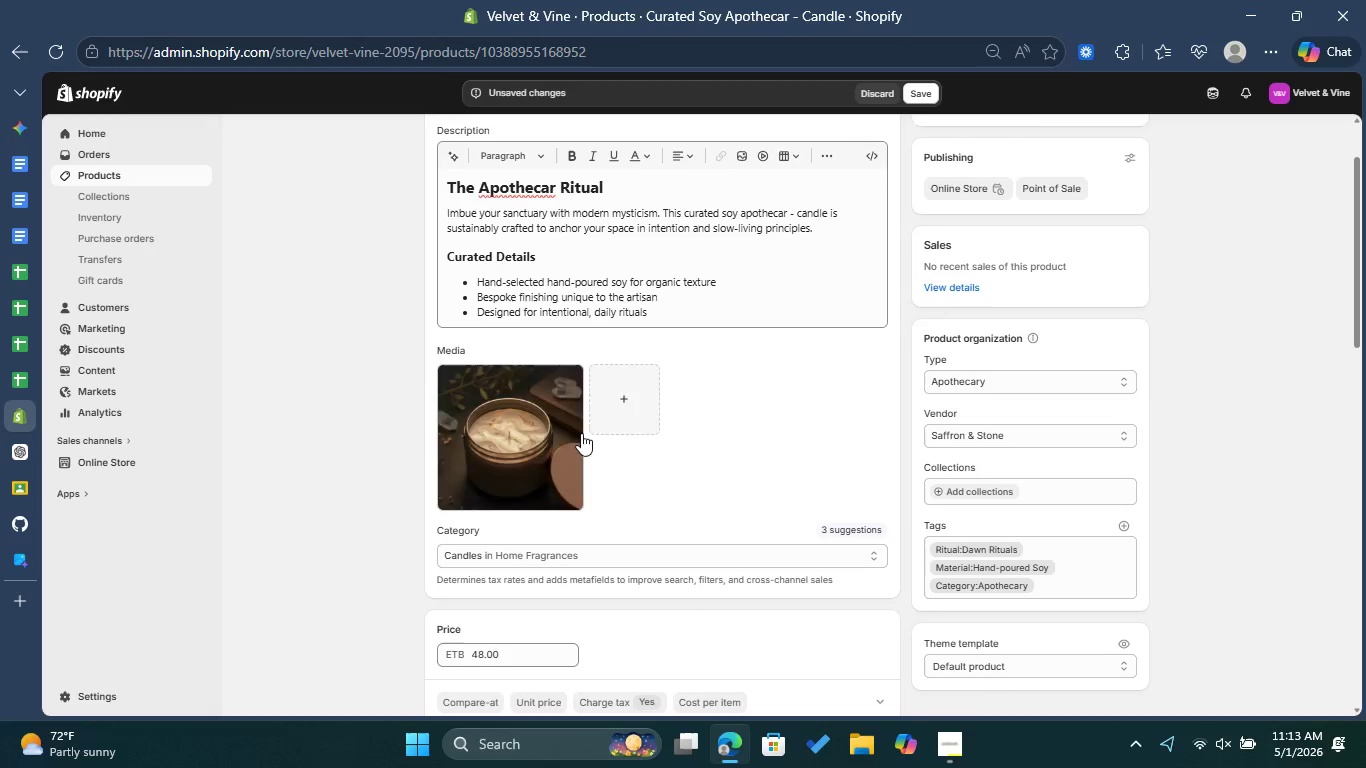 
left_click([574, 435])
 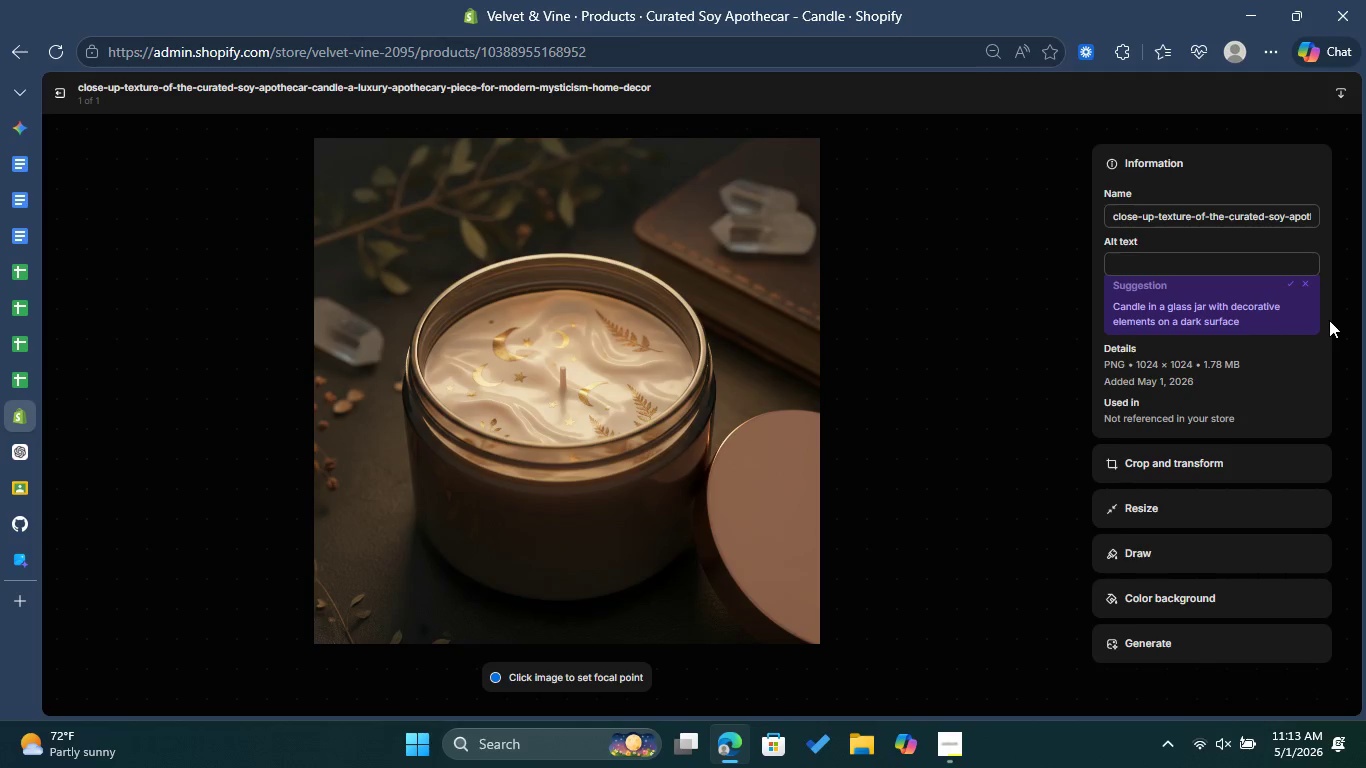 
left_click([1228, 269])
 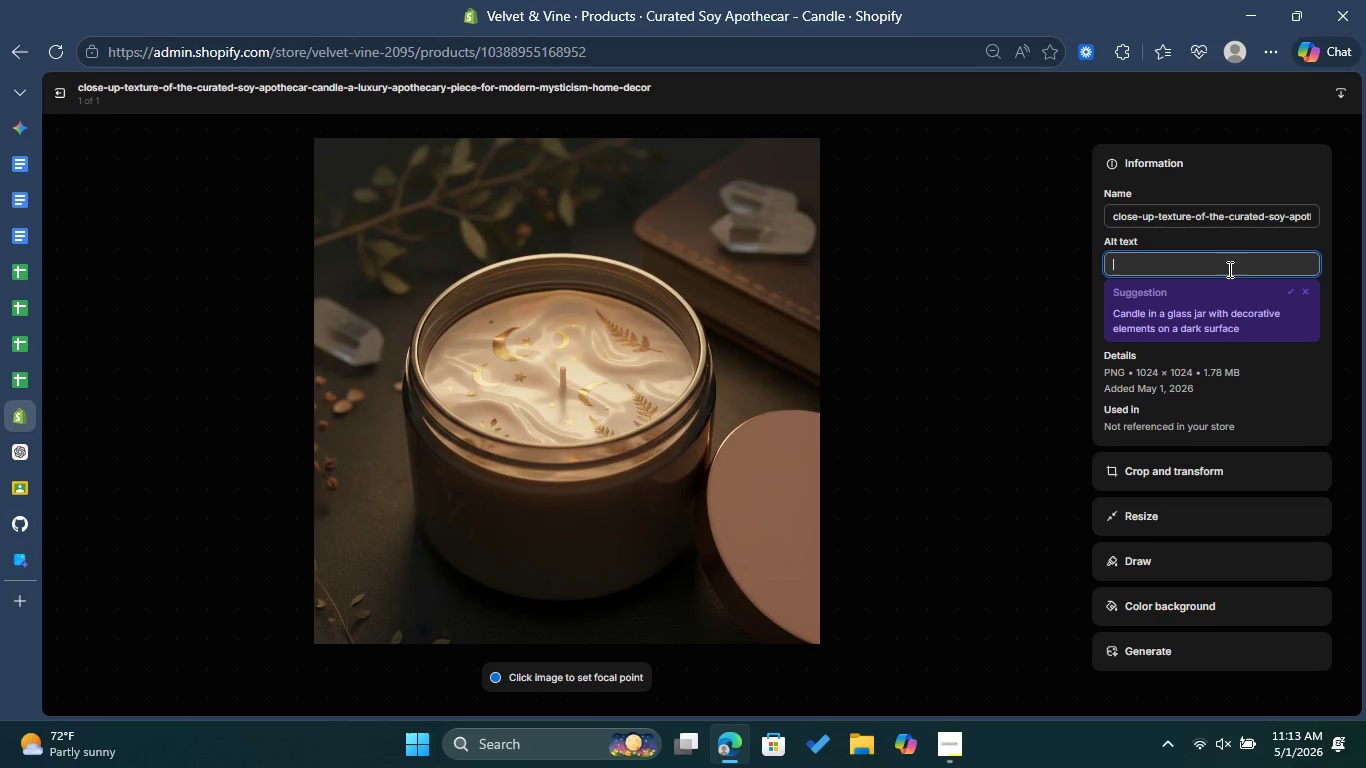 
key(Control+ControlLeft)
 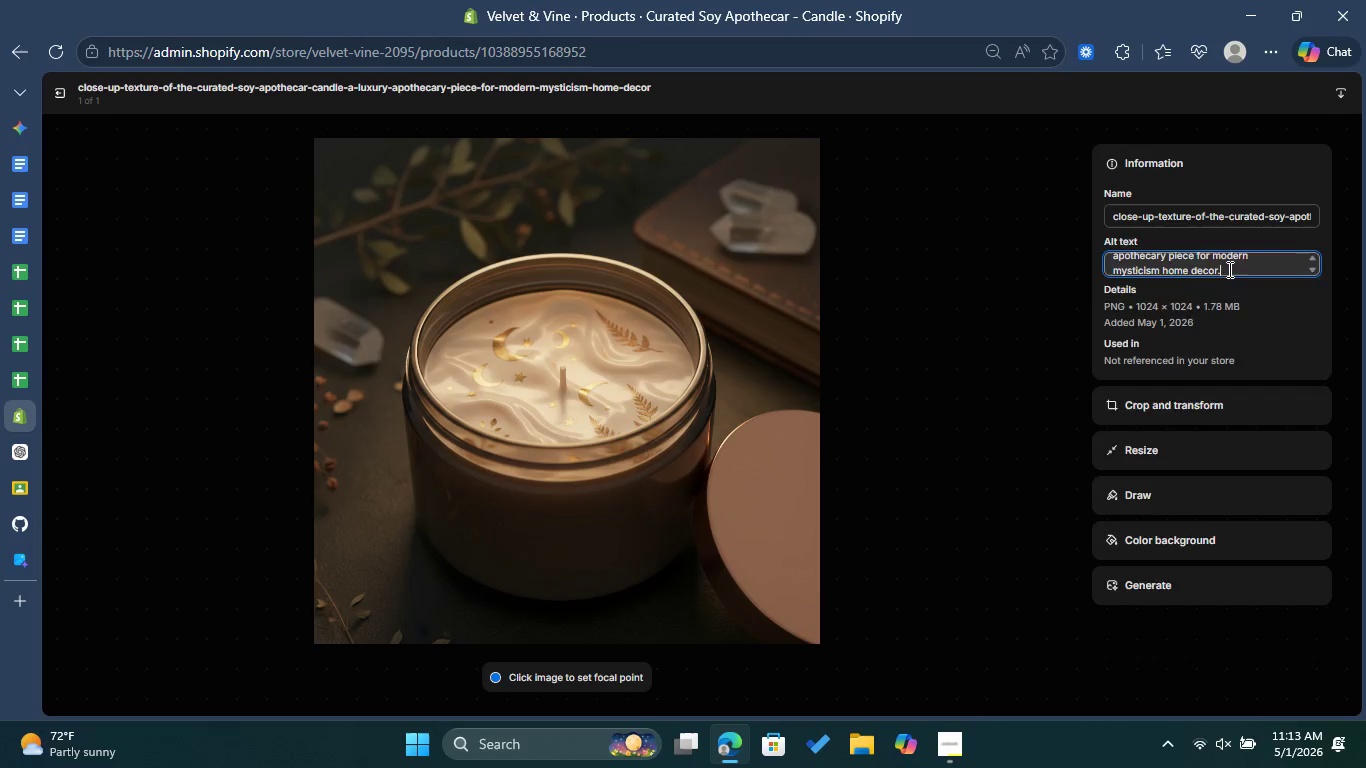 
key(Control+V)
 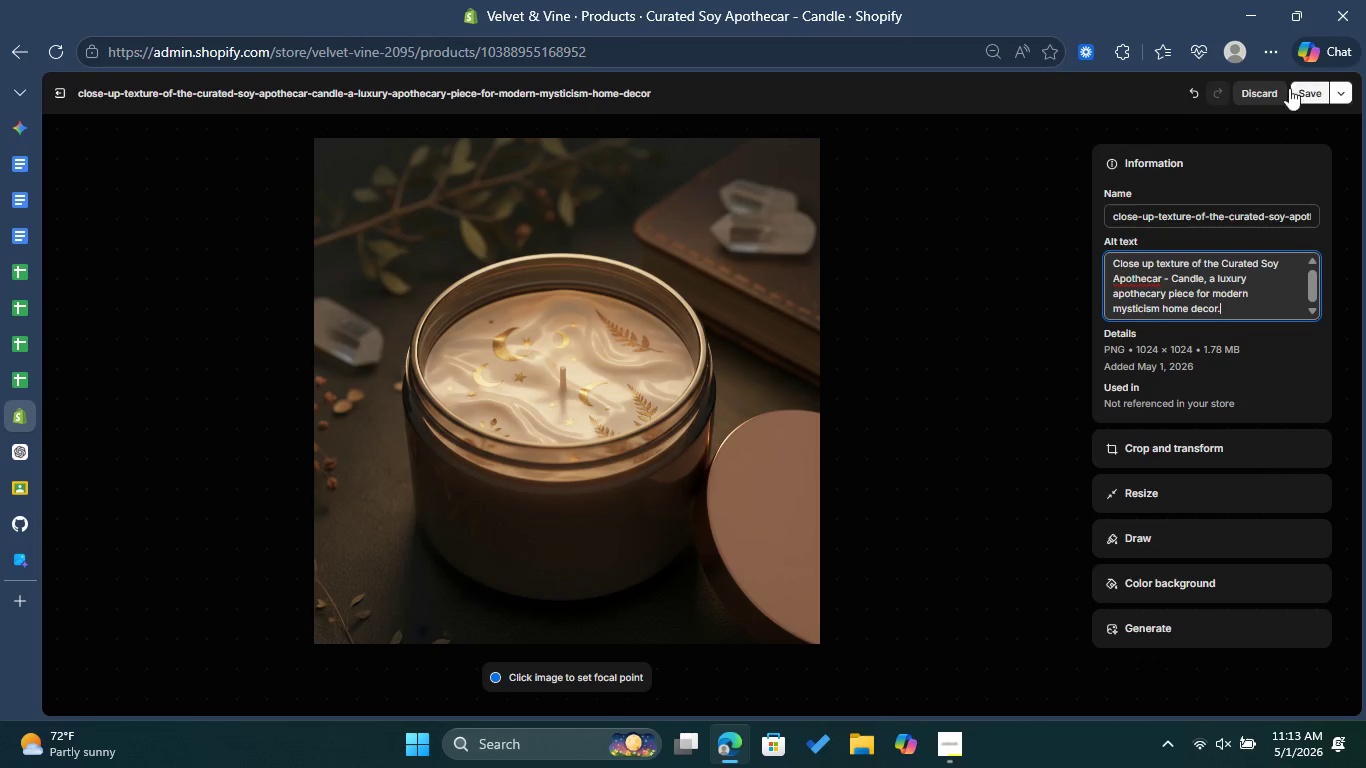 
left_click([1314, 81])
 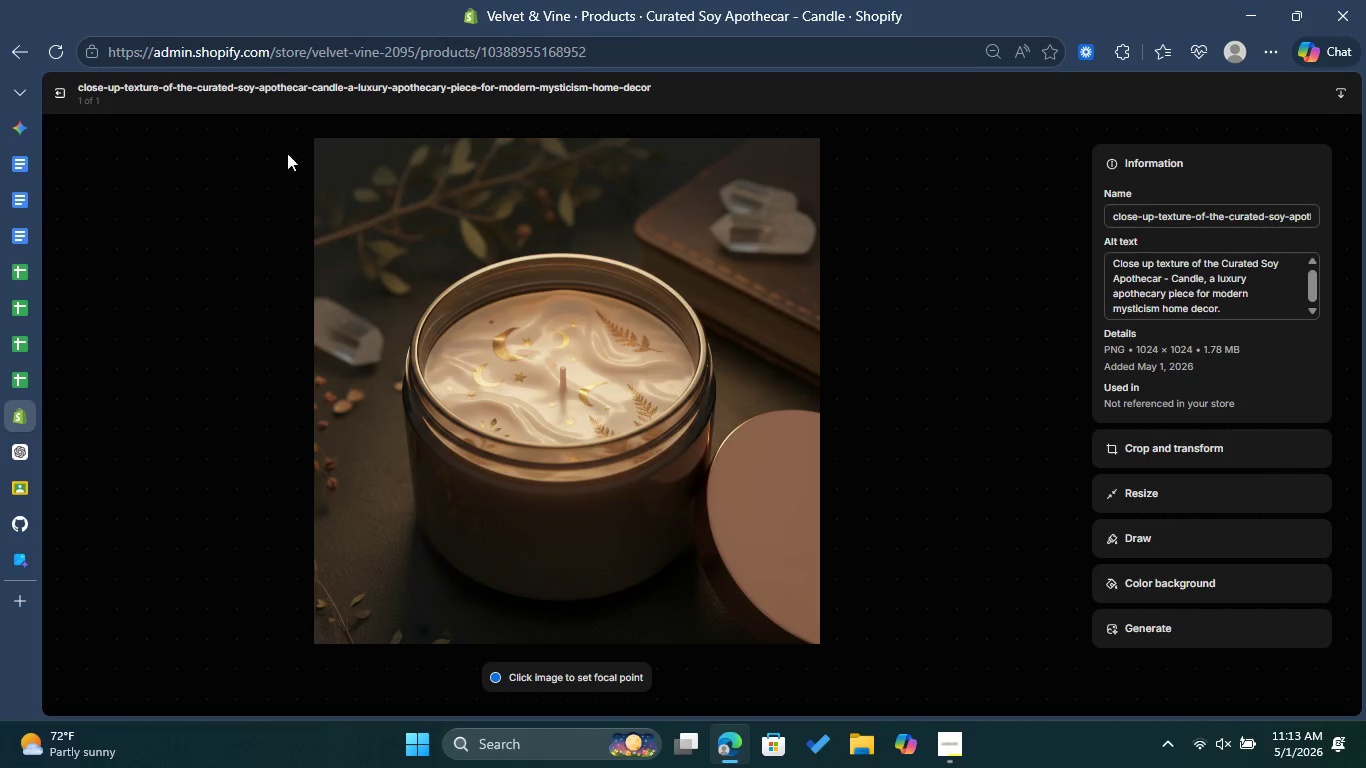 
wait(5.34)
 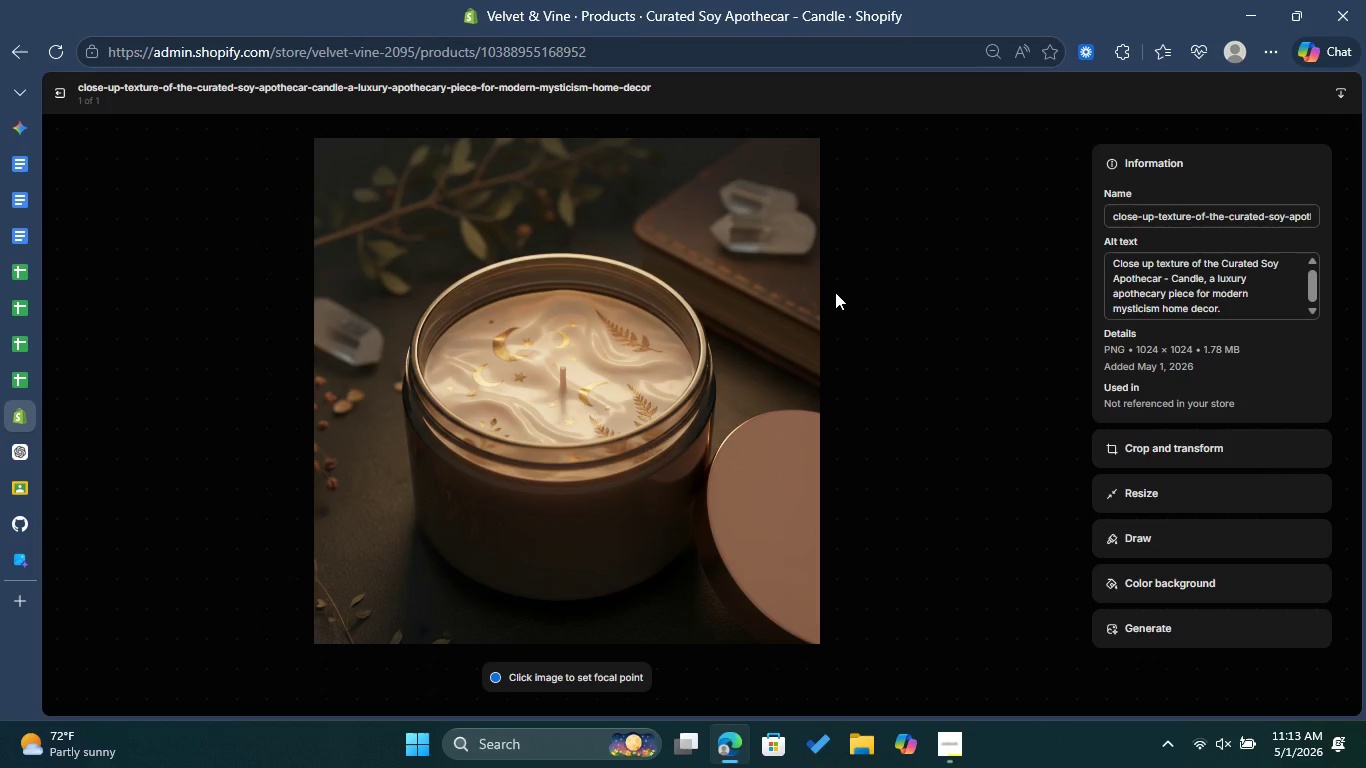 
left_click([64, 91])
 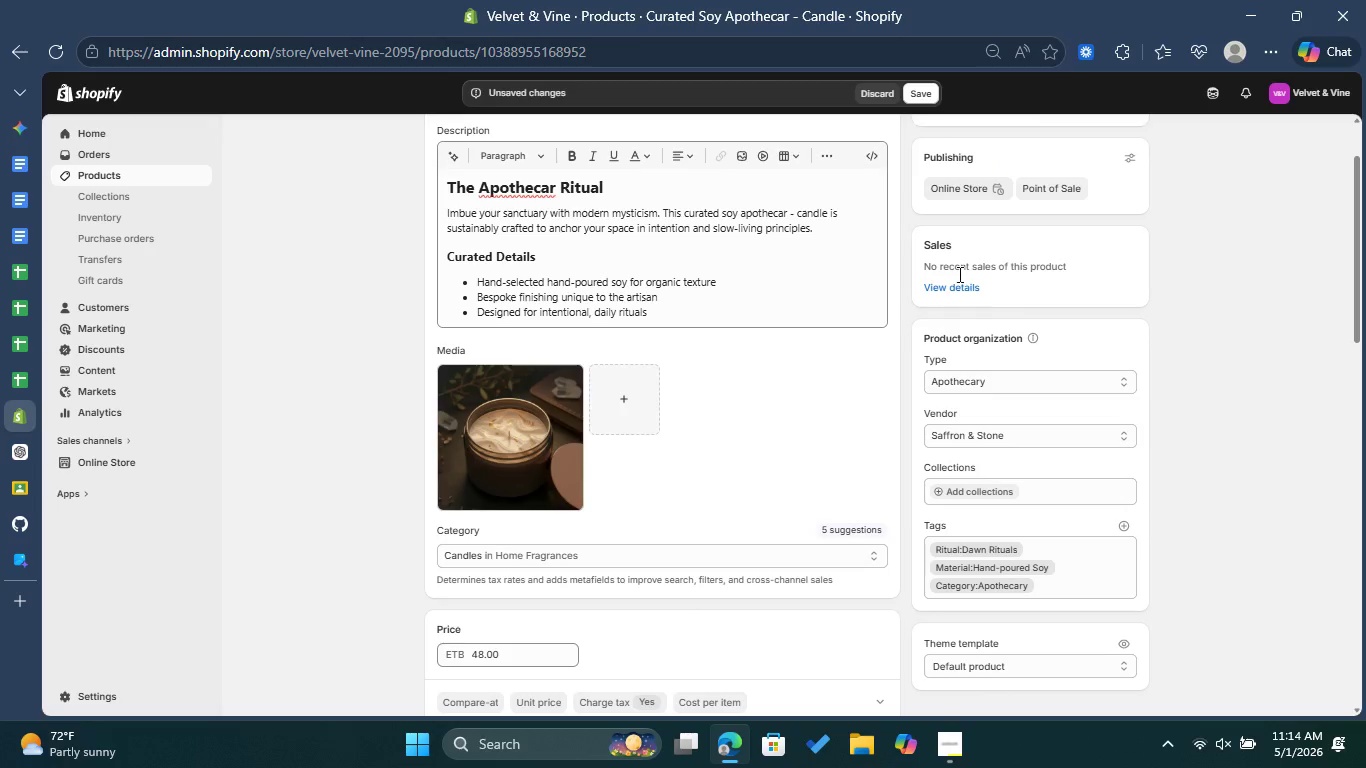 
scroll: coordinate [790, 367], scroll_direction: down, amount: 1.0
 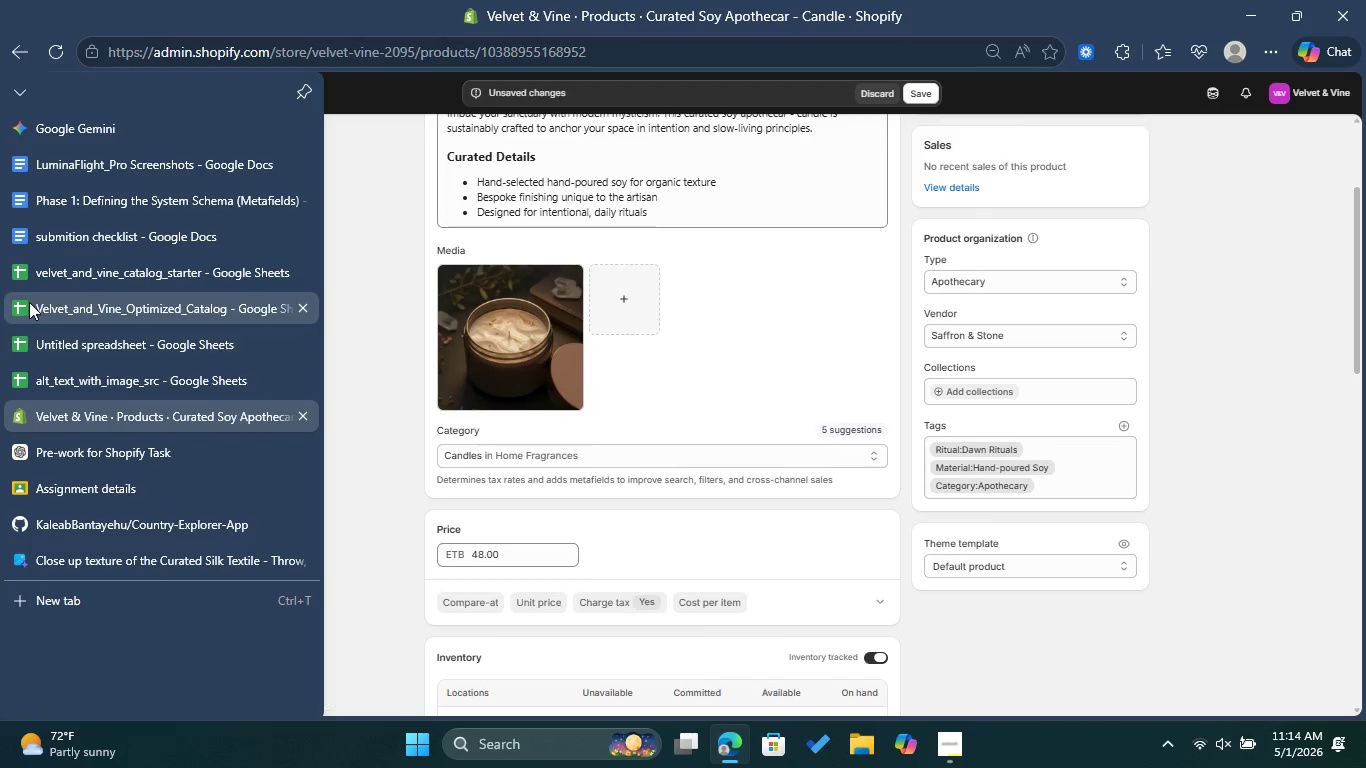 
left_click([29, 302])
 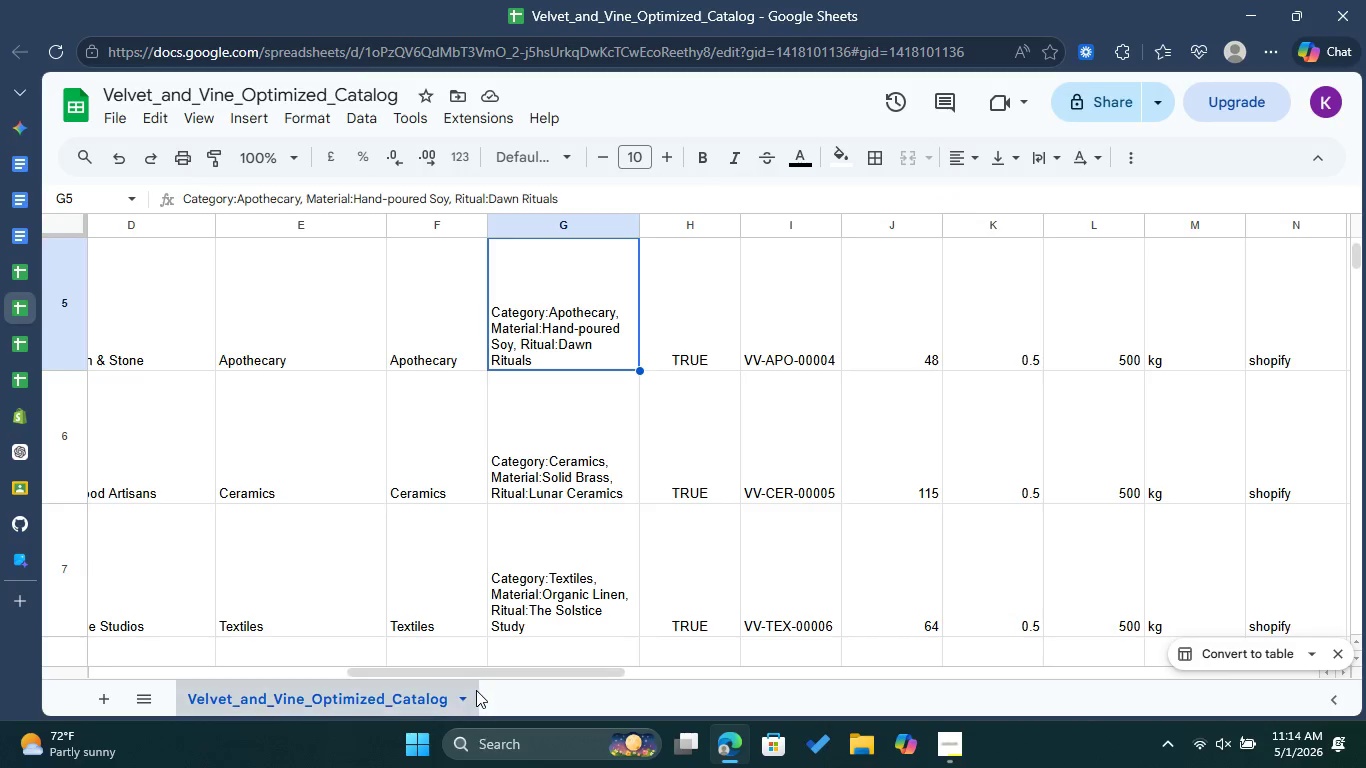 
left_click_drag(start_coordinate=[526, 668], to_coordinate=[588, 670])
 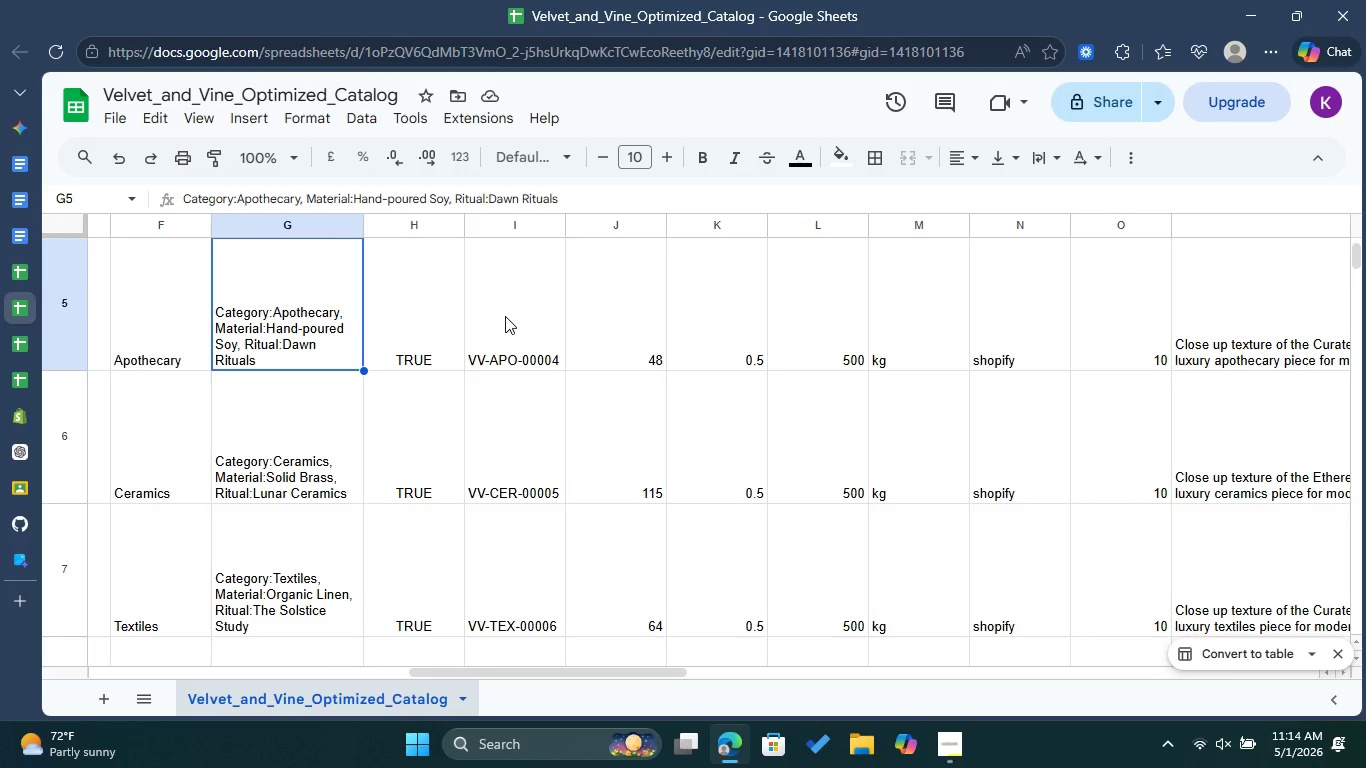 
left_click([505, 316])
 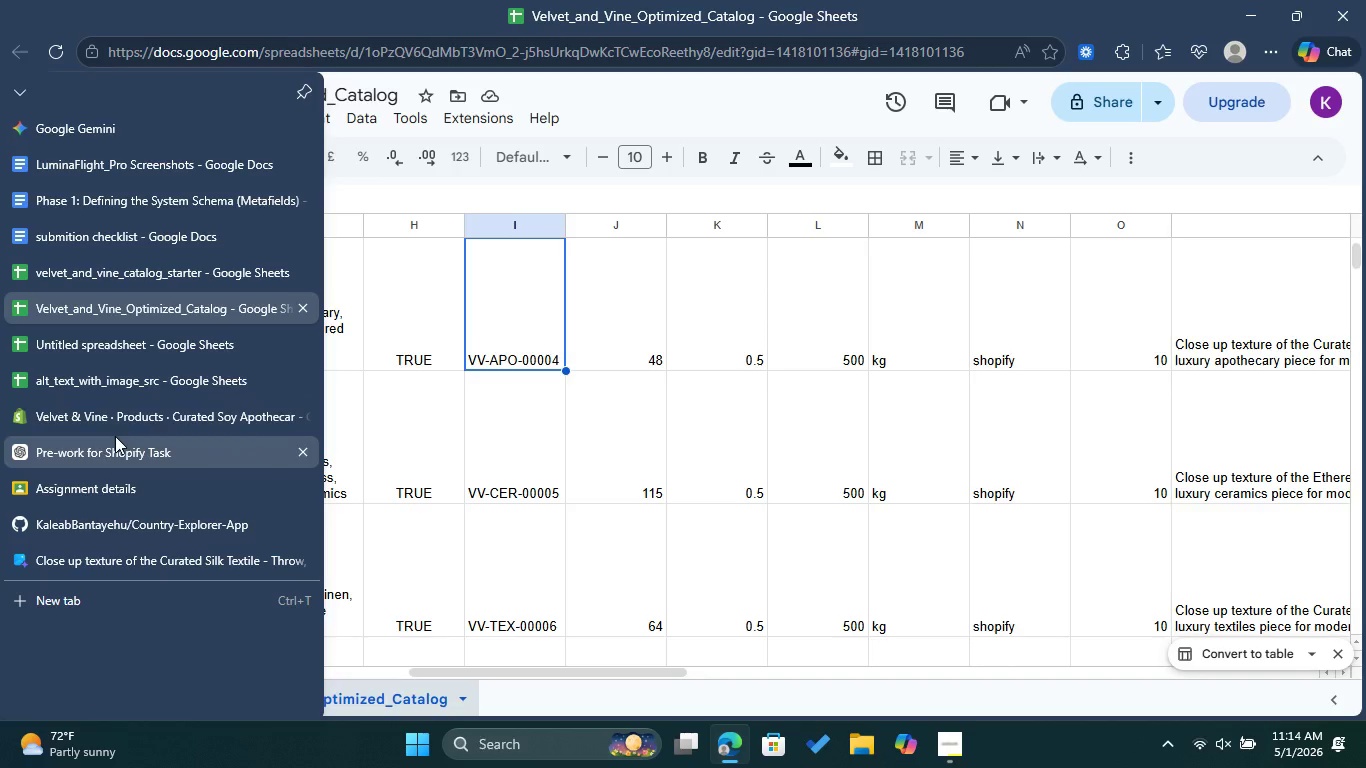 
wait(5.69)
 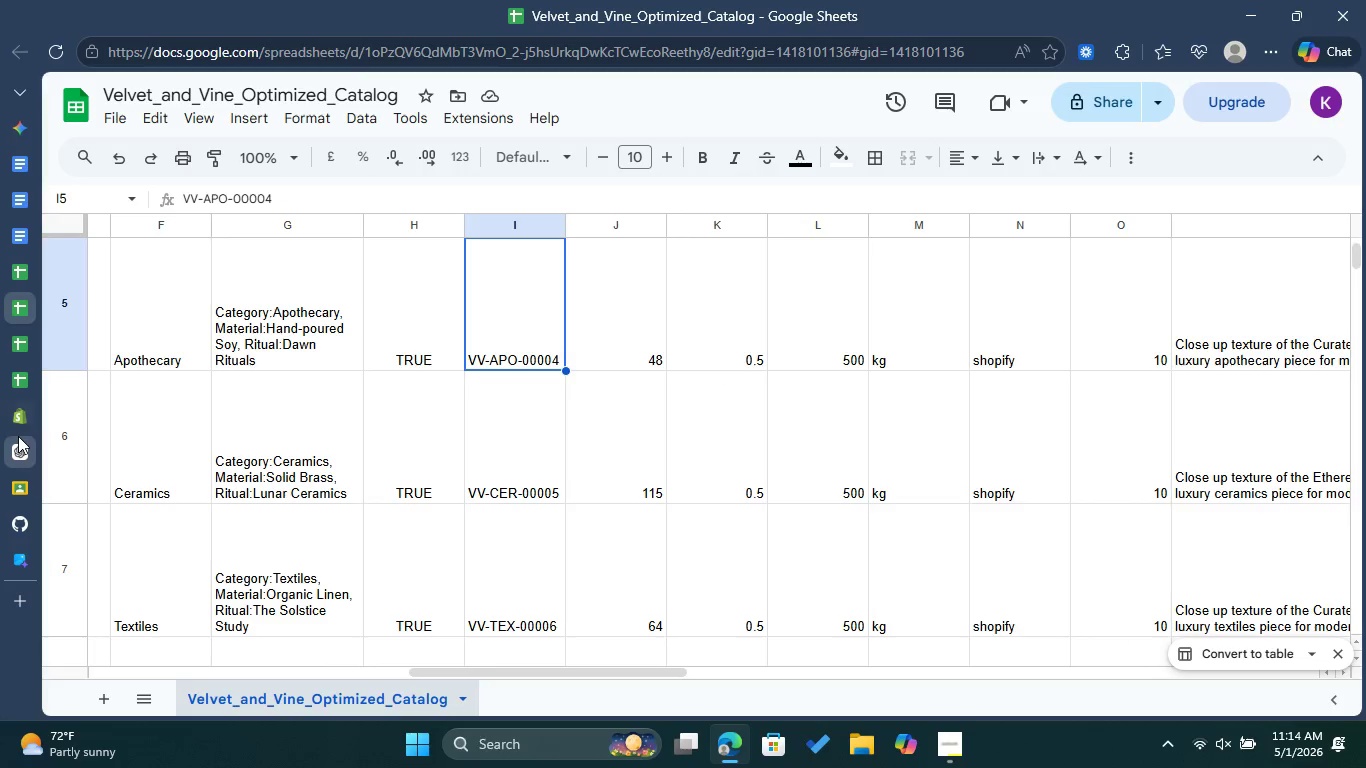 
scroll: coordinate [601, 577], scroll_direction: down, amount: 3.0
 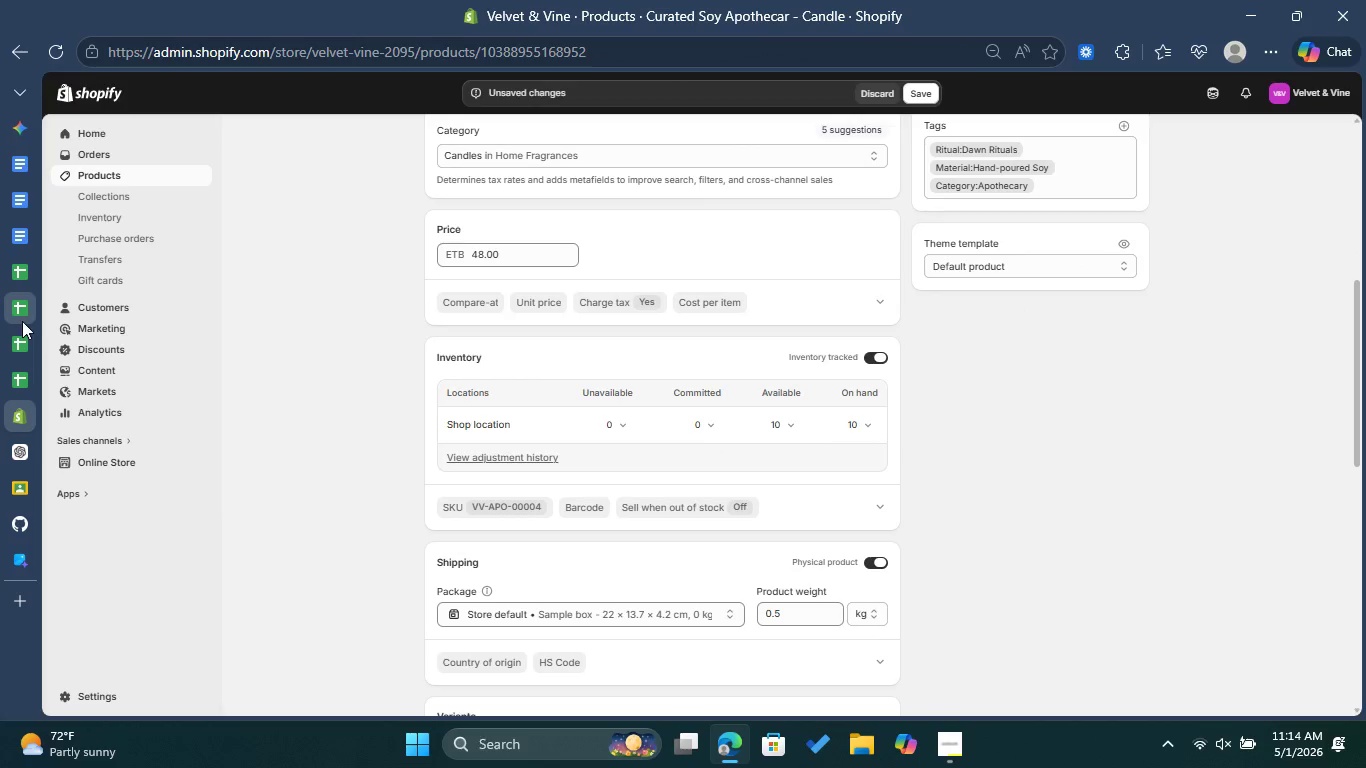 
left_click([27, 300])
 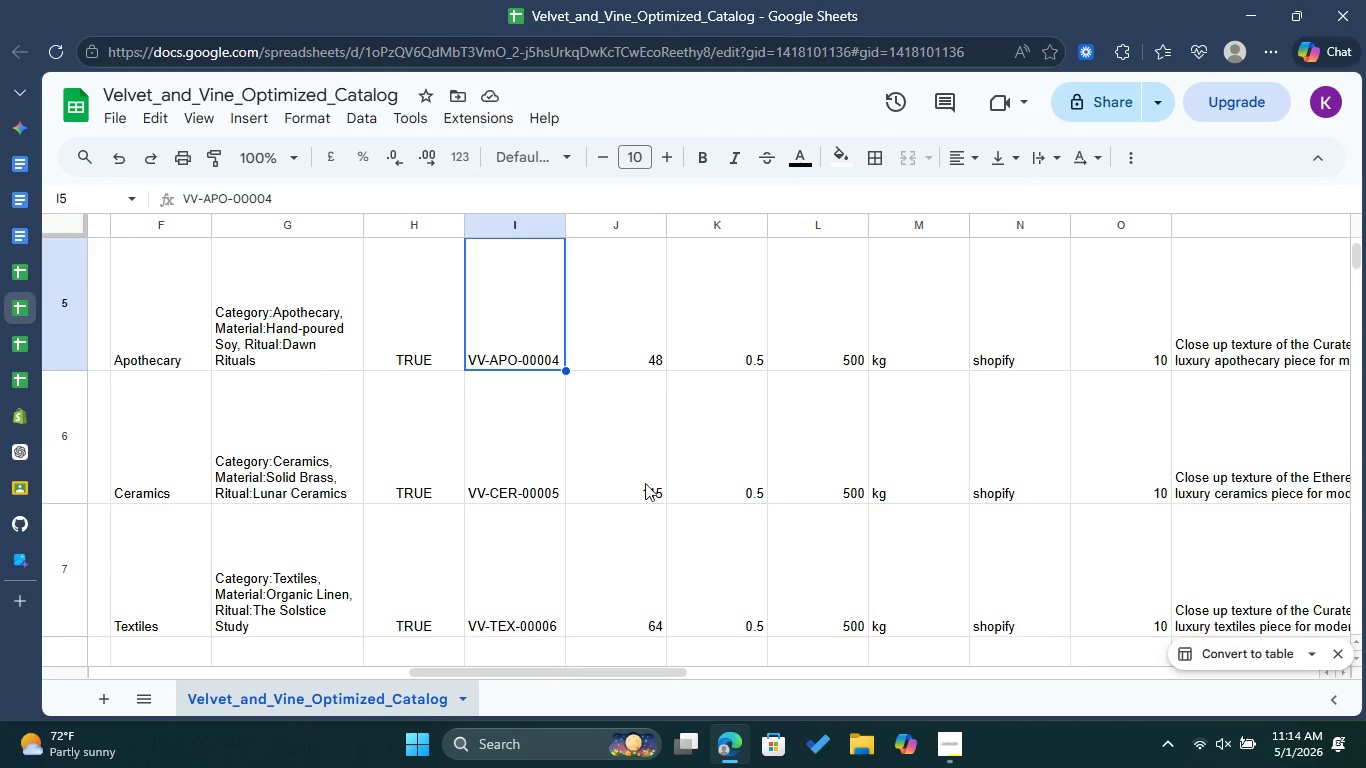 
left_click([631, 302])
 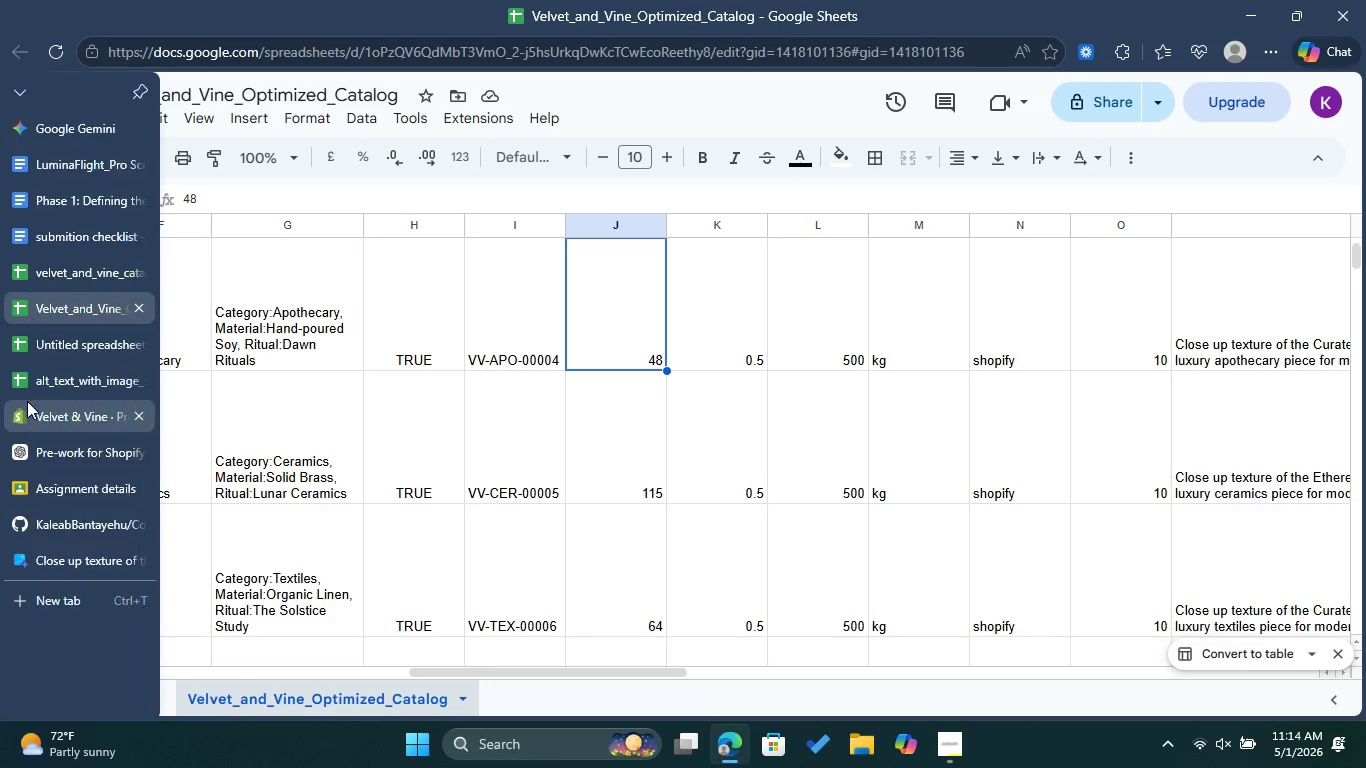 
left_click([26, 408])
 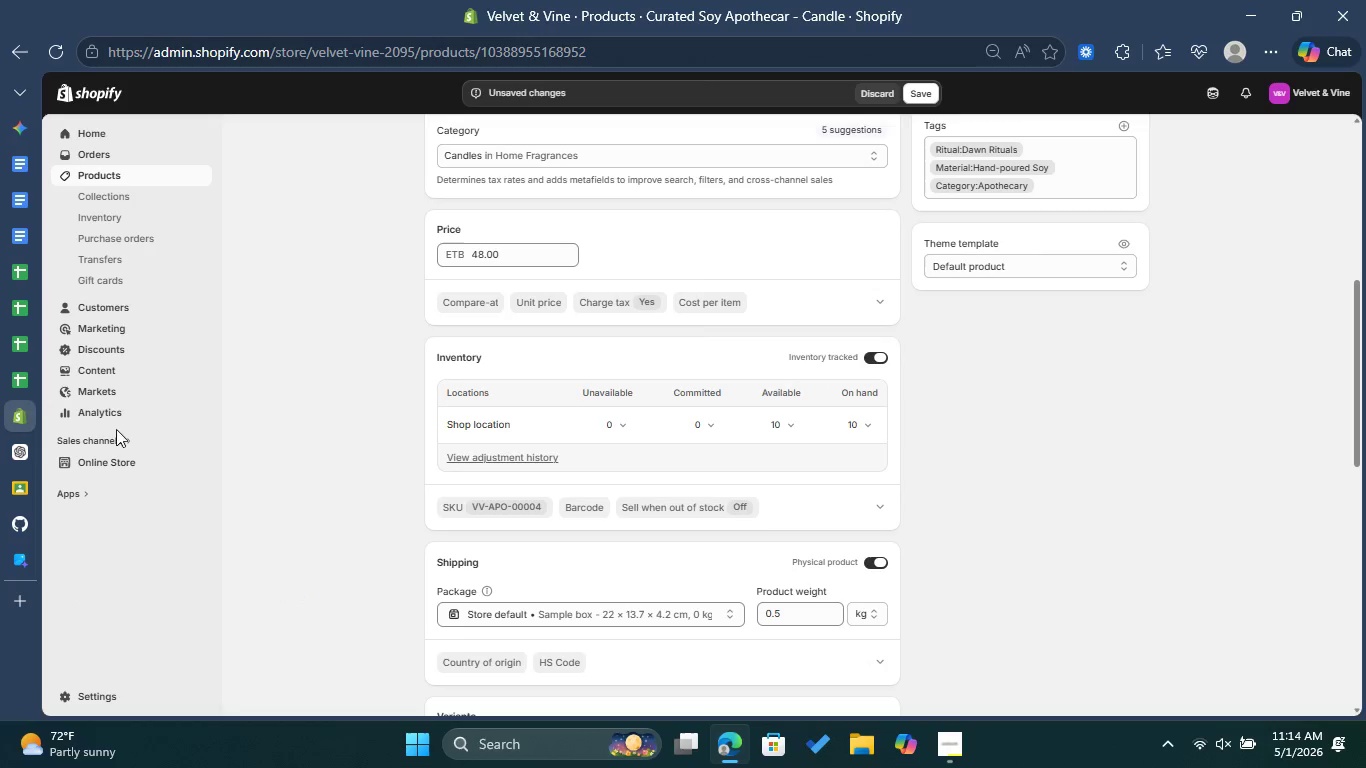 
left_click([25, 306])
 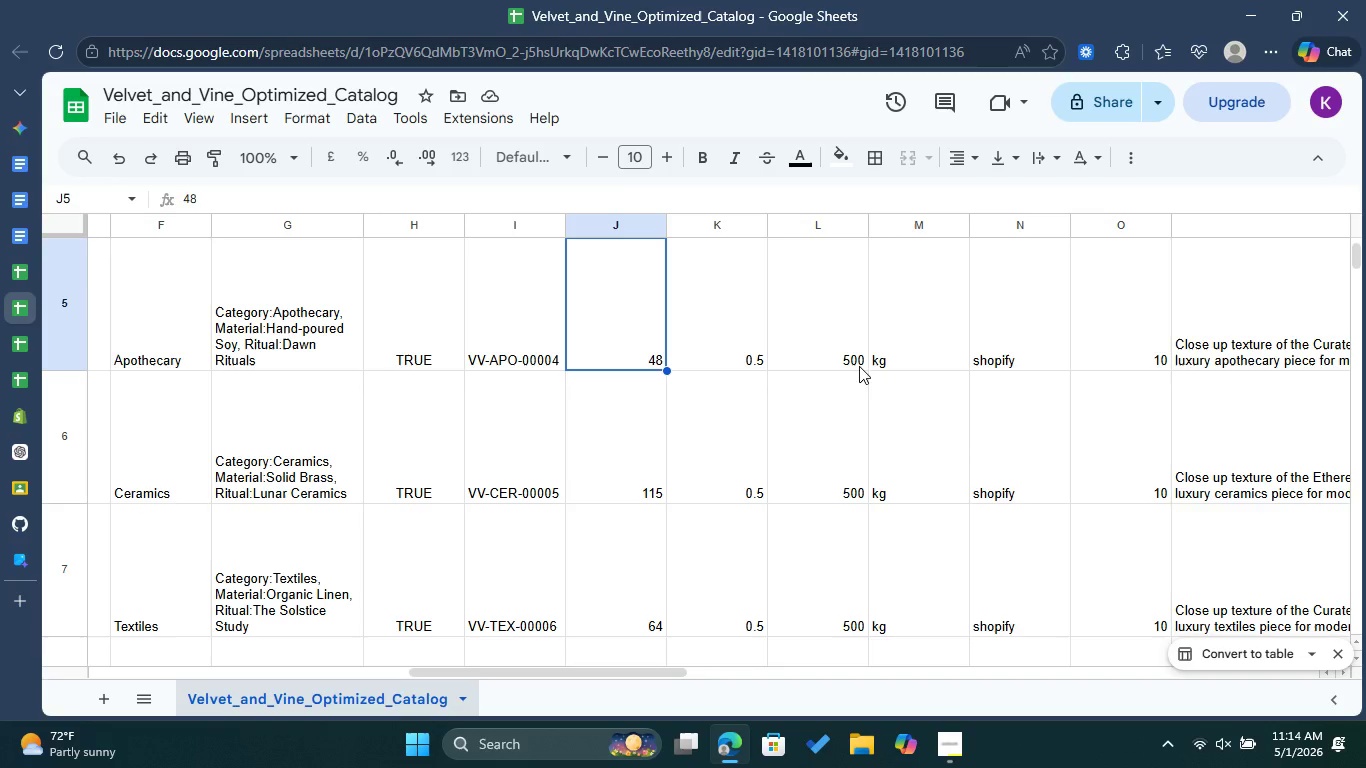 
left_click([848, 362])
 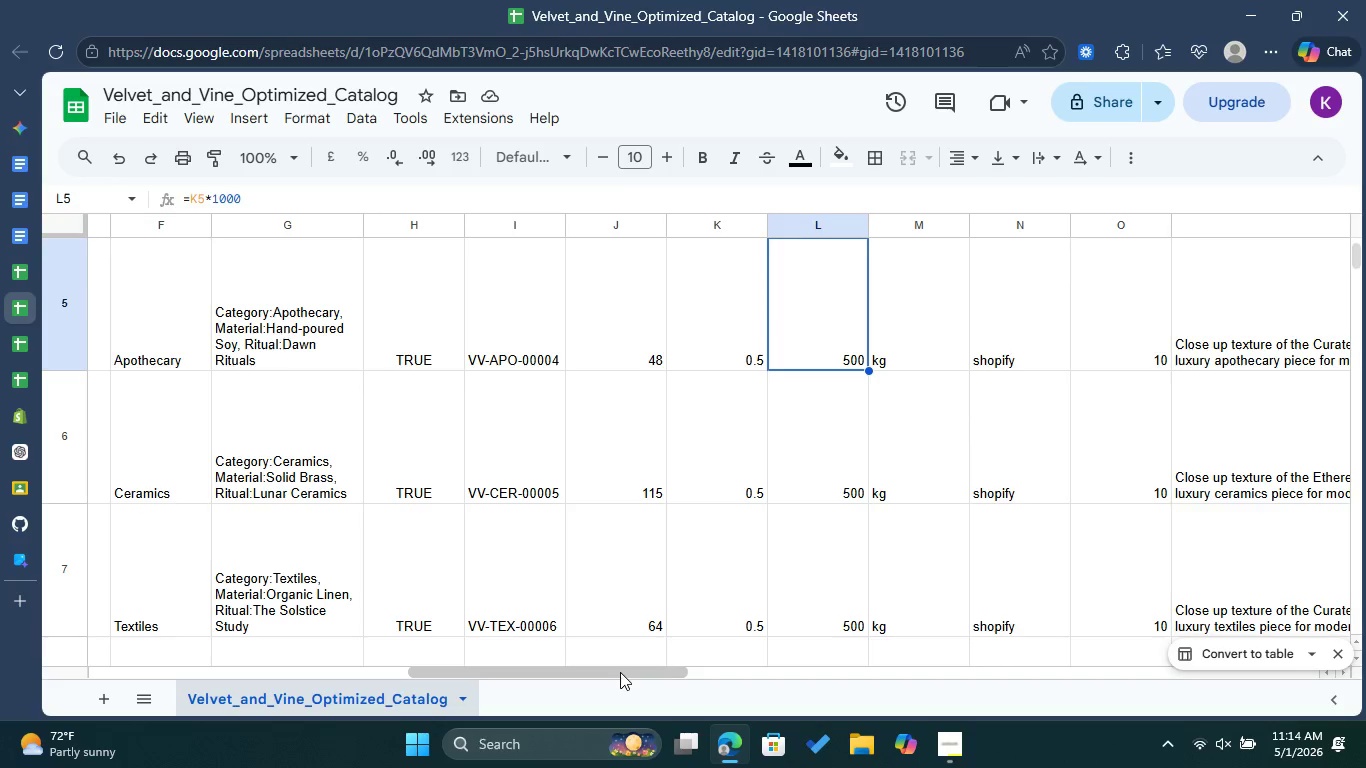 
left_click_drag(start_coordinate=[620, 672], to_coordinate=[680, 670])
 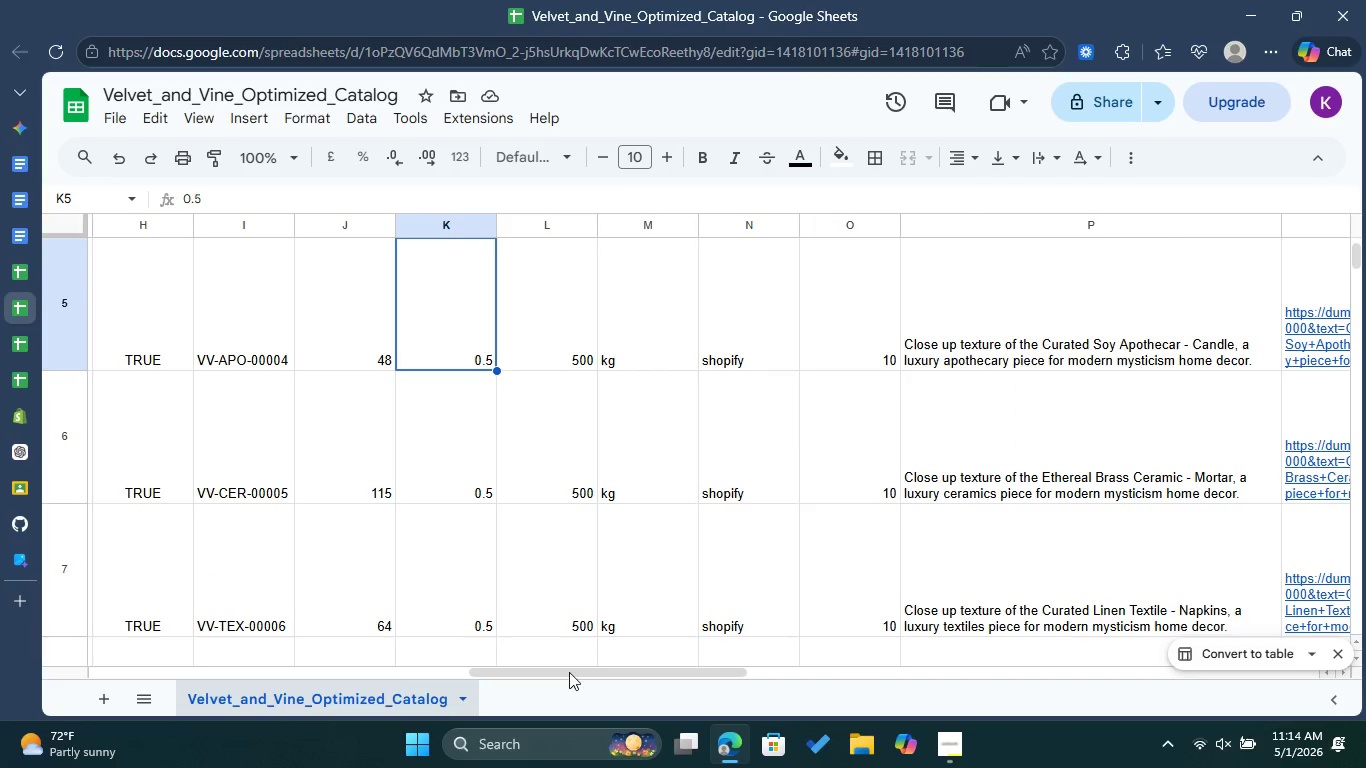 
left_click_drag(start_coordinate=[577, 670], to_coordinate=[656, 680])
 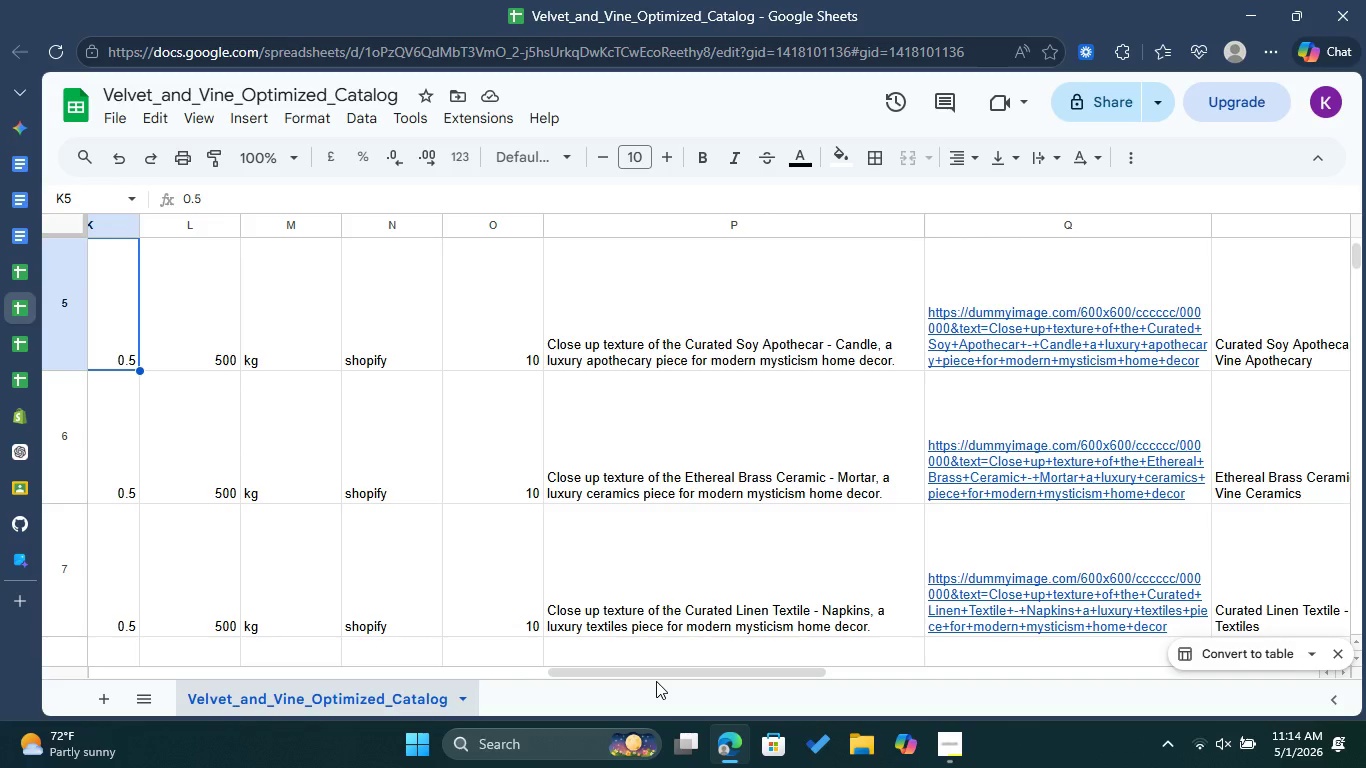 
wait(5.81)
 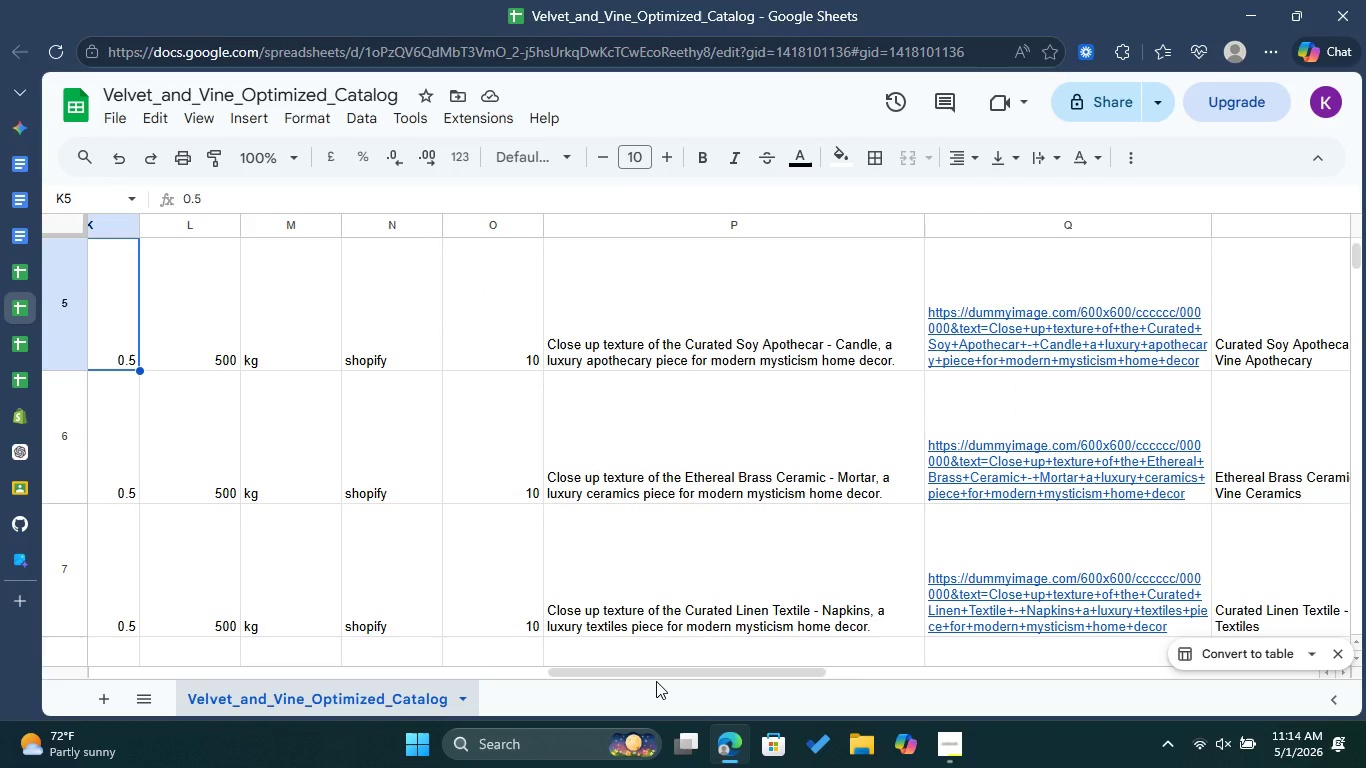 
left_click([30, 418])
 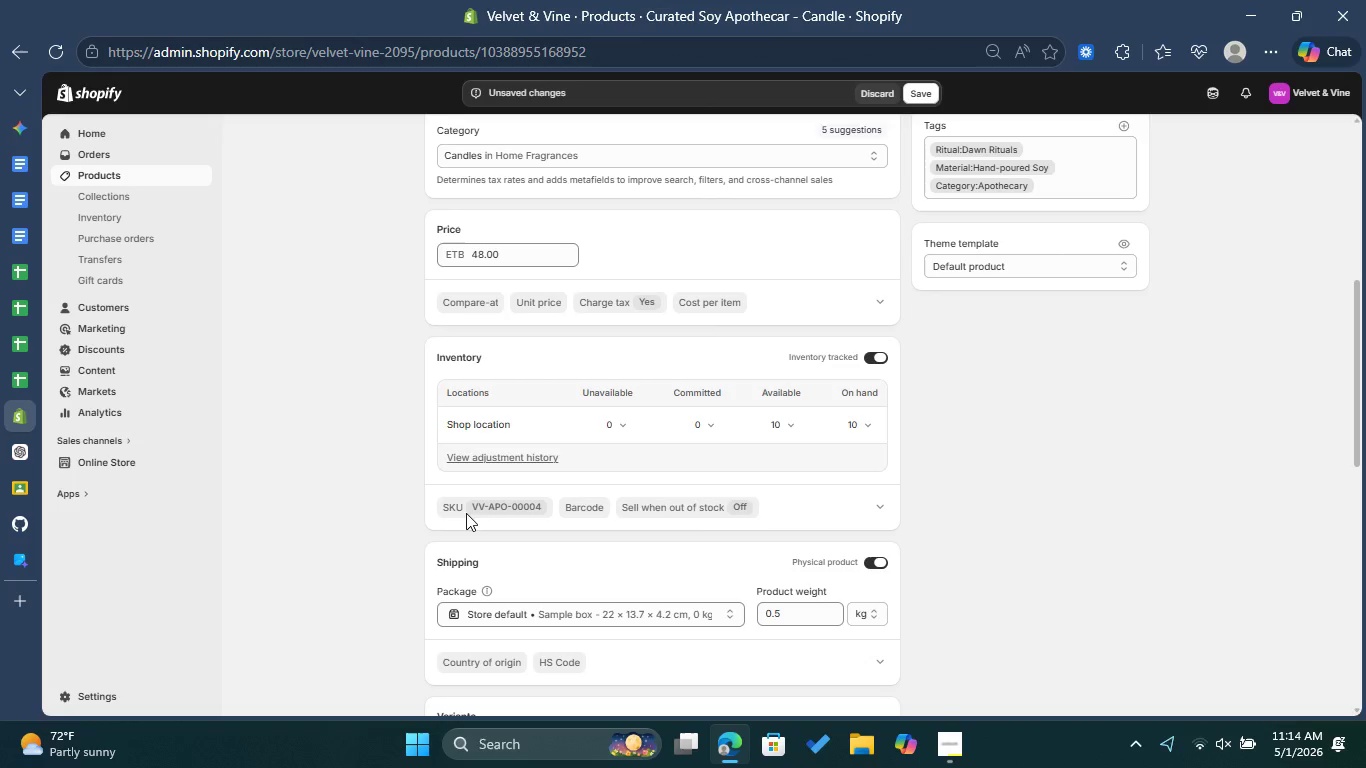 
scroll: coordinate [1053, 566], scroll_direction: up, amount: 2.0
 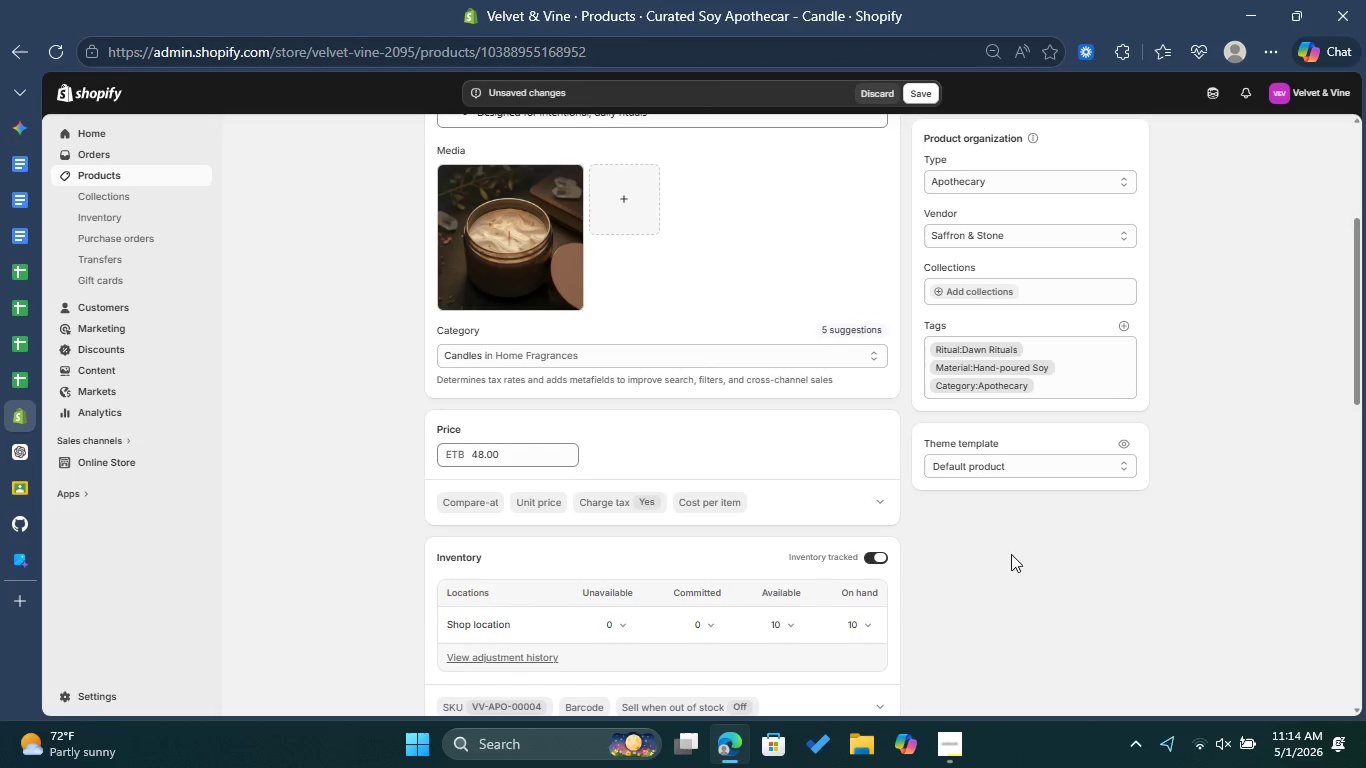 
scroll: coordinate [1011, 553], scroll_direction: down, amount: 8.0
 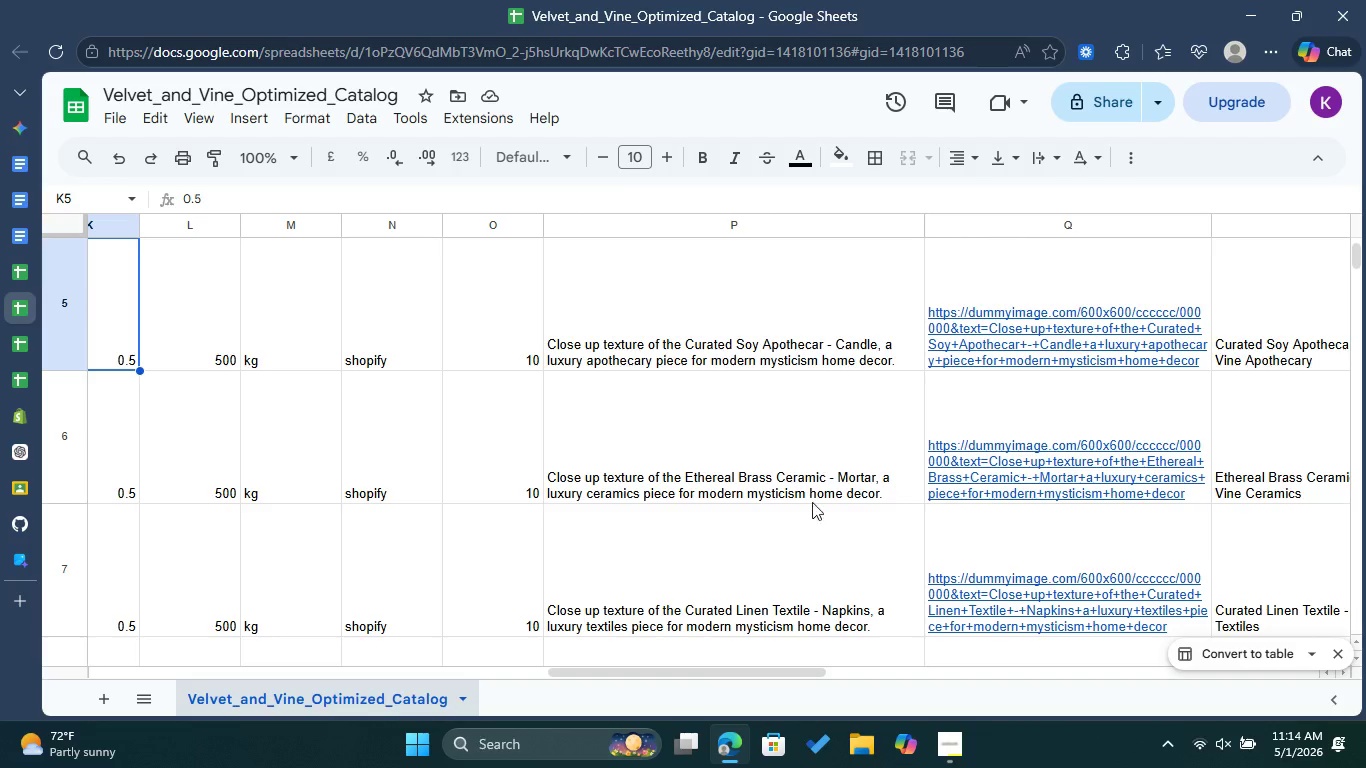 
left_click_drag(start_coordinate=[718, 673], to_coordinate=[911, 685])
 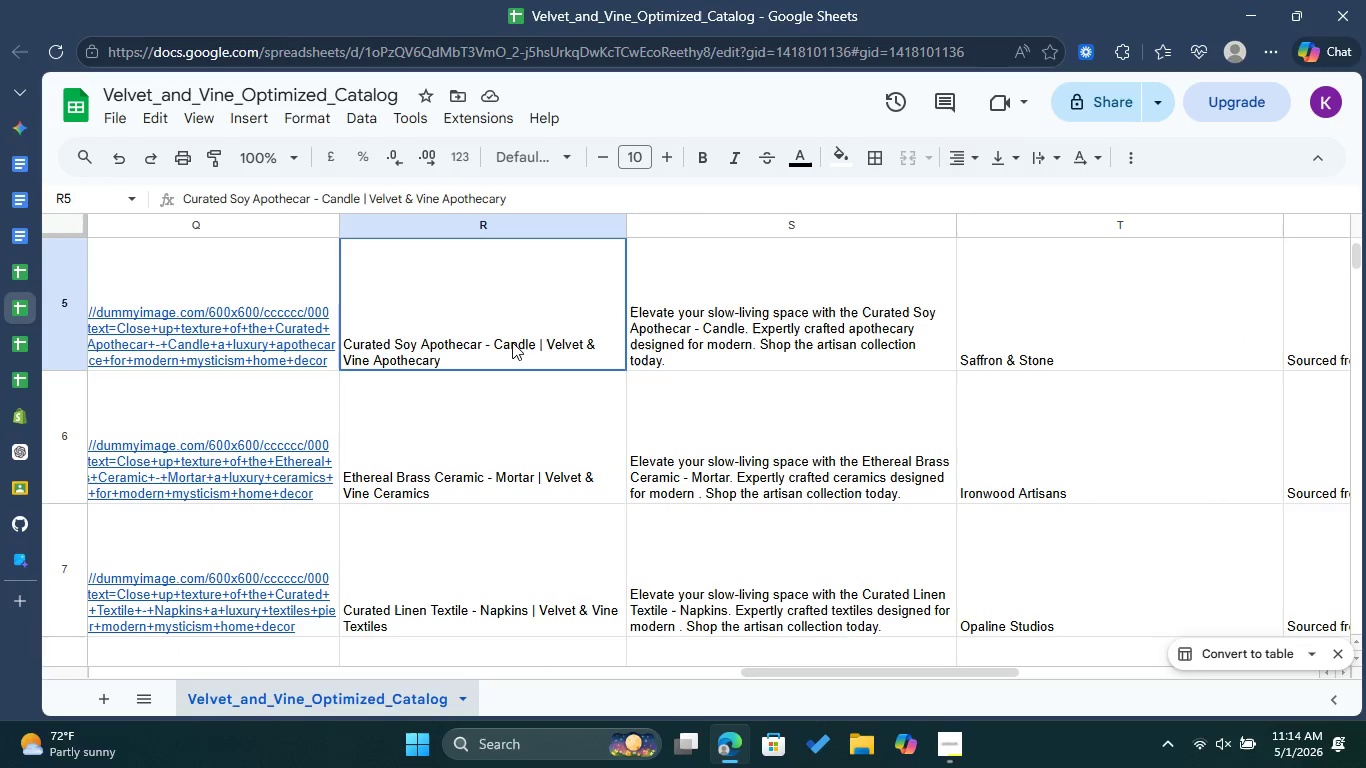 
double_click([512, 342])
 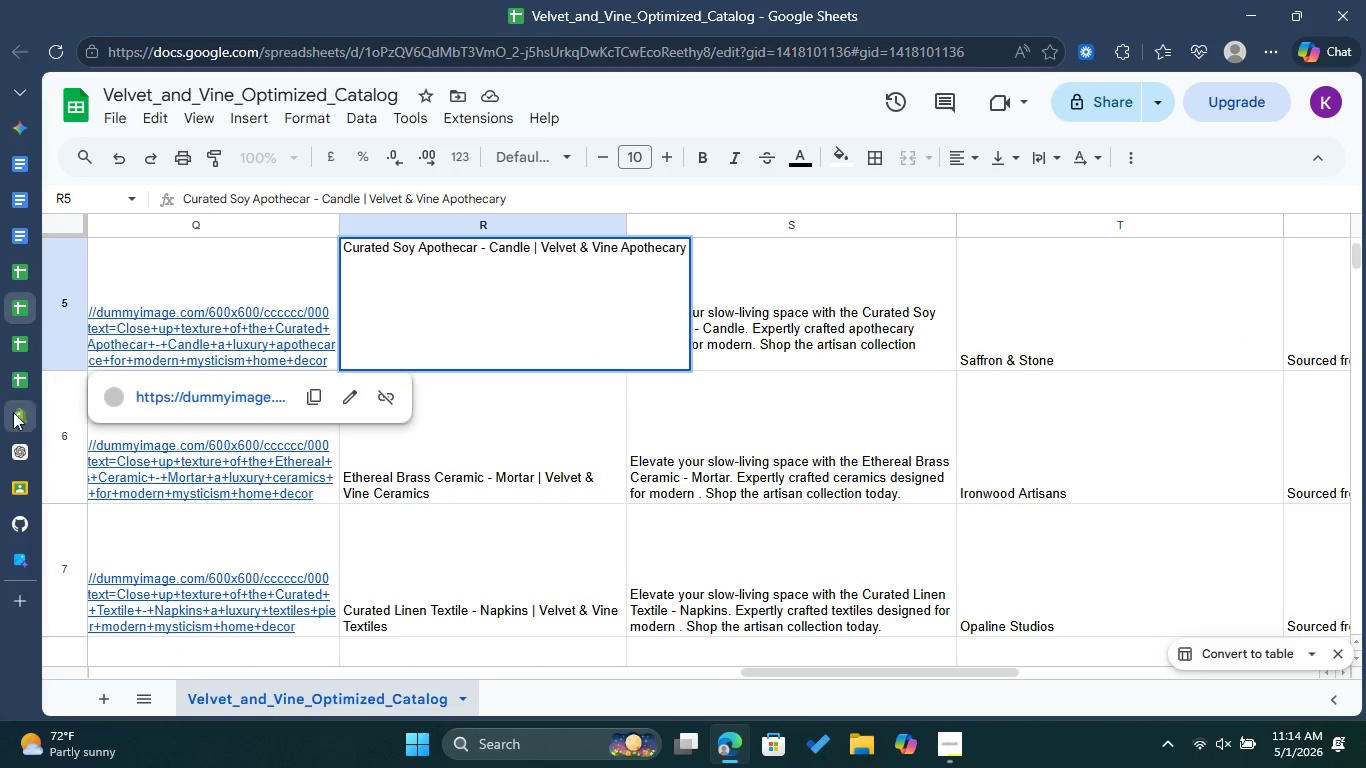 
left_click([15, 415])
 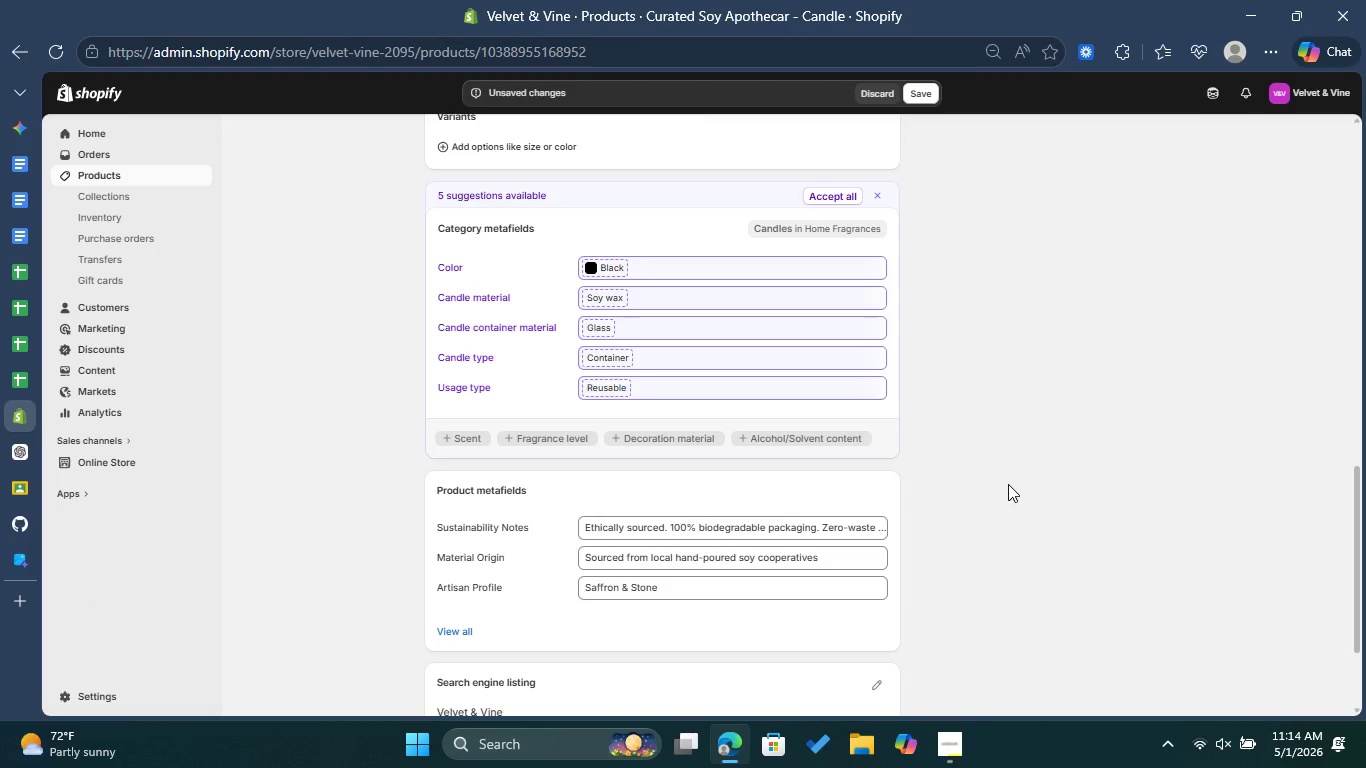 
scroll: coordinate [1008, 484], scroll_direction: down, amount: 2.0
 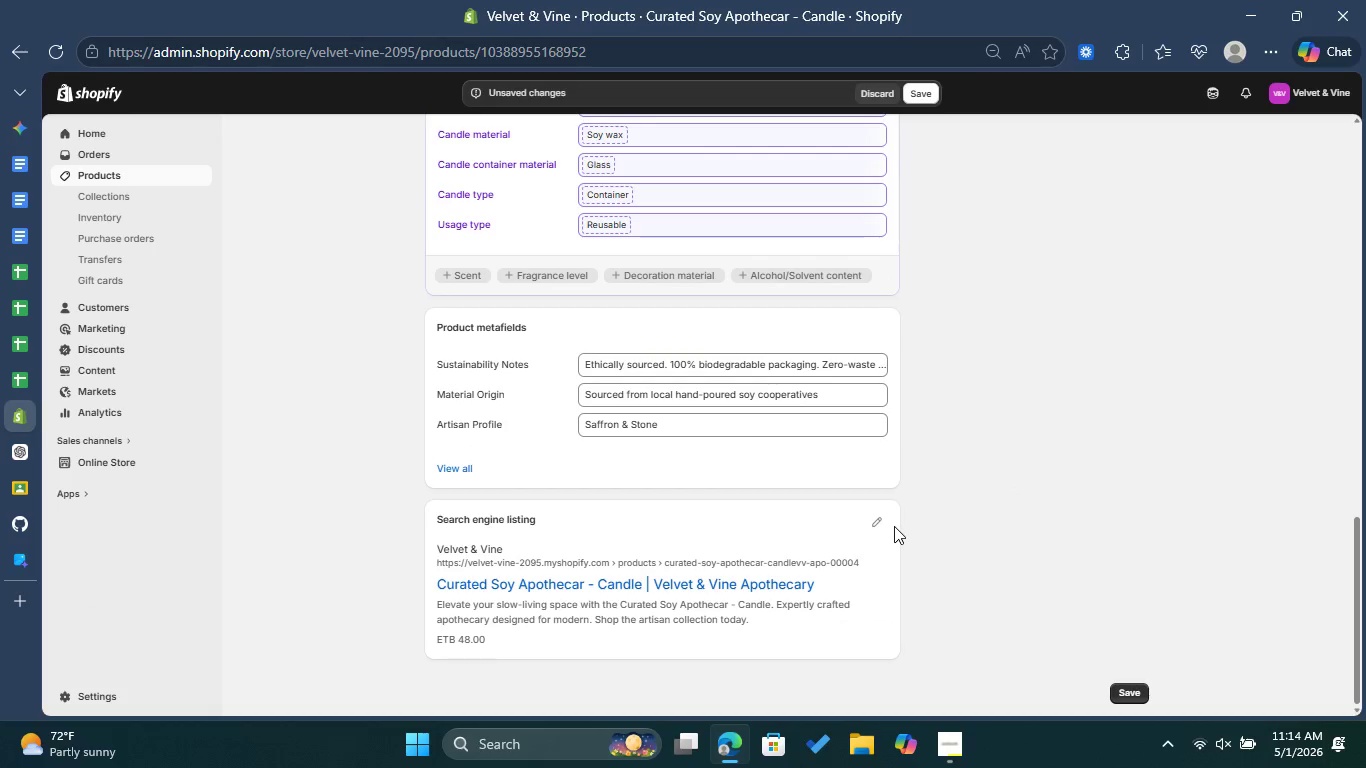 
left_click([878, 526])
 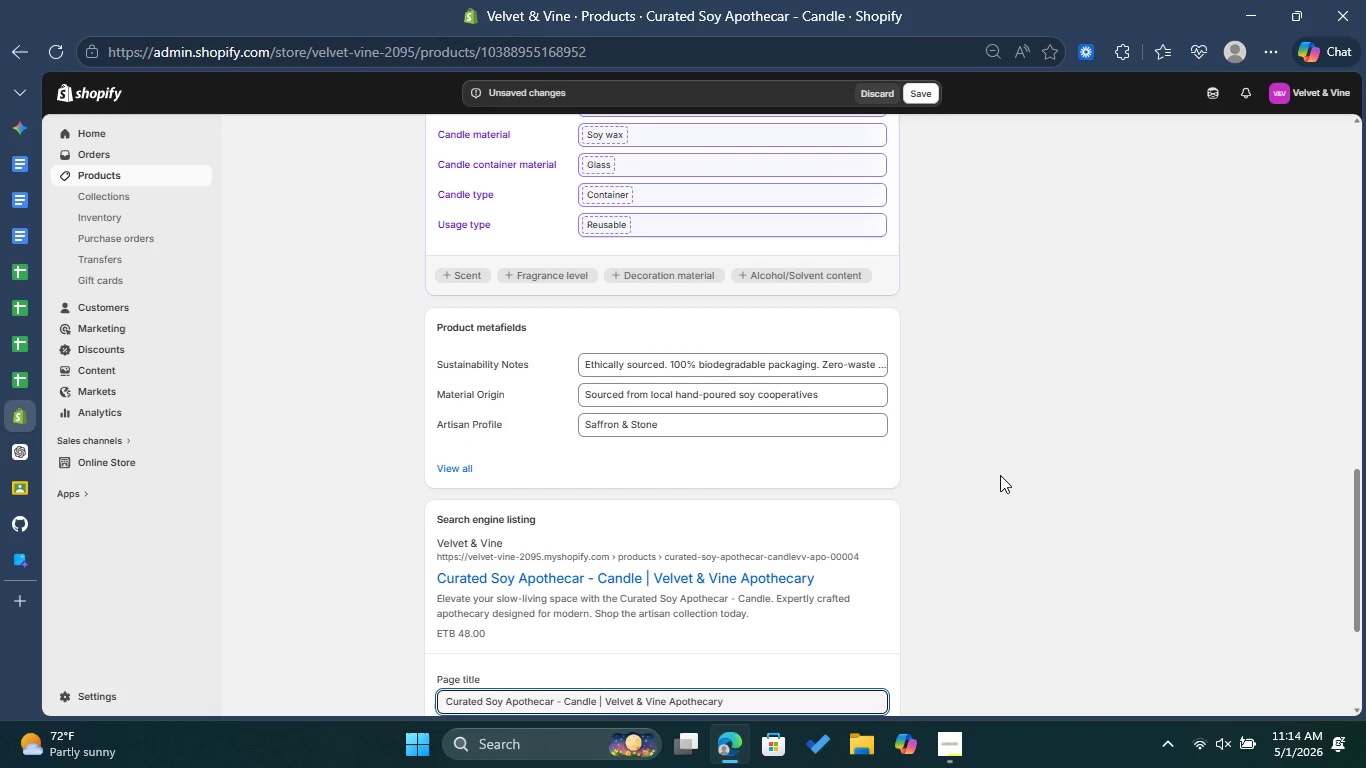 
scroll: coordinate [1000, 475], scroll_direction: down, amount: 3.0
 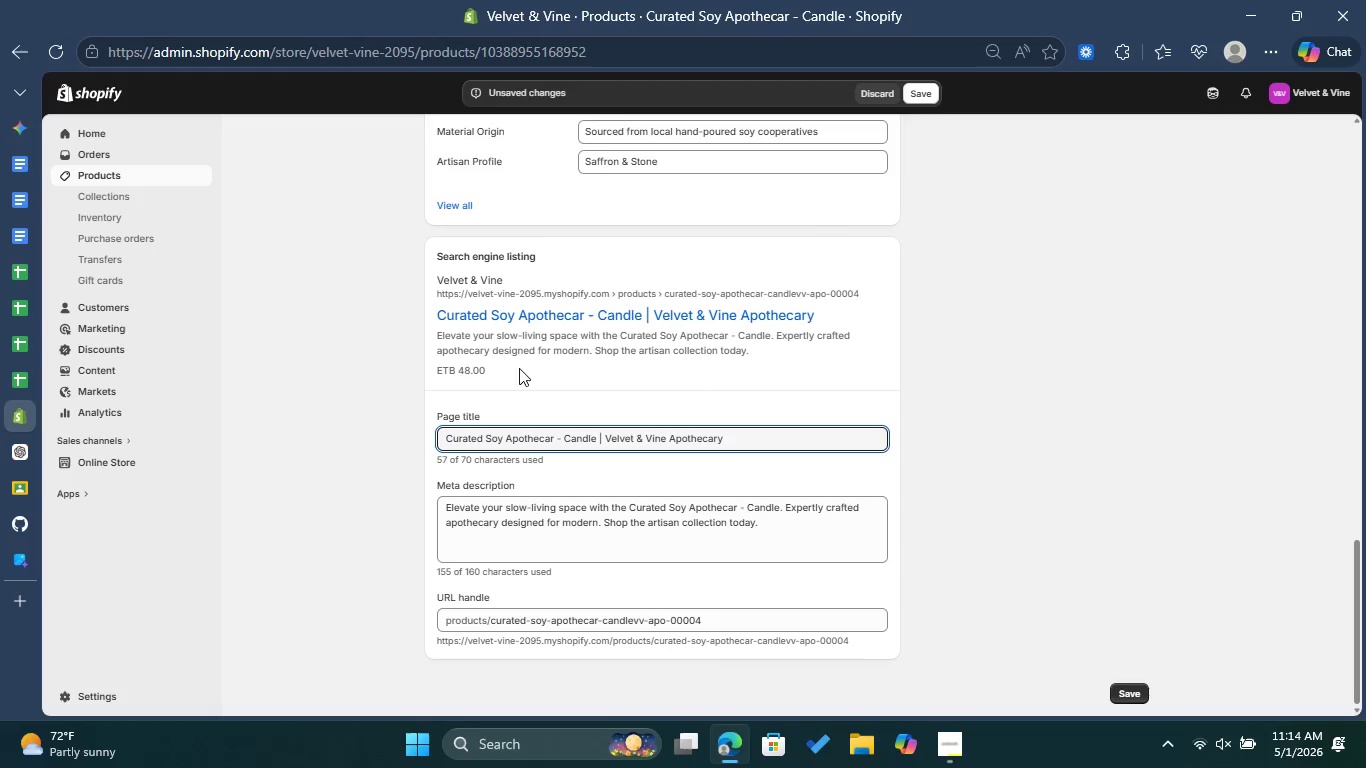 
left_click([29, 311])
 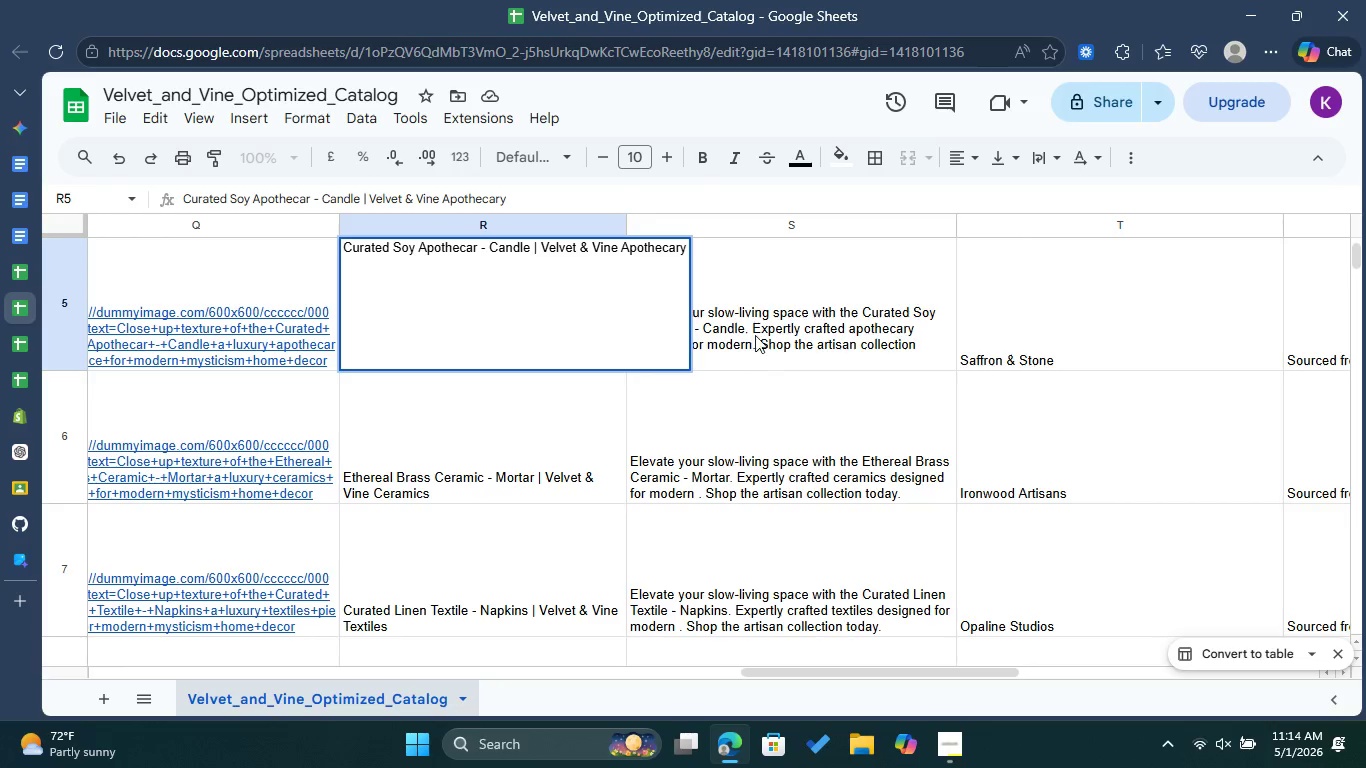 
left_click([765, 314])
 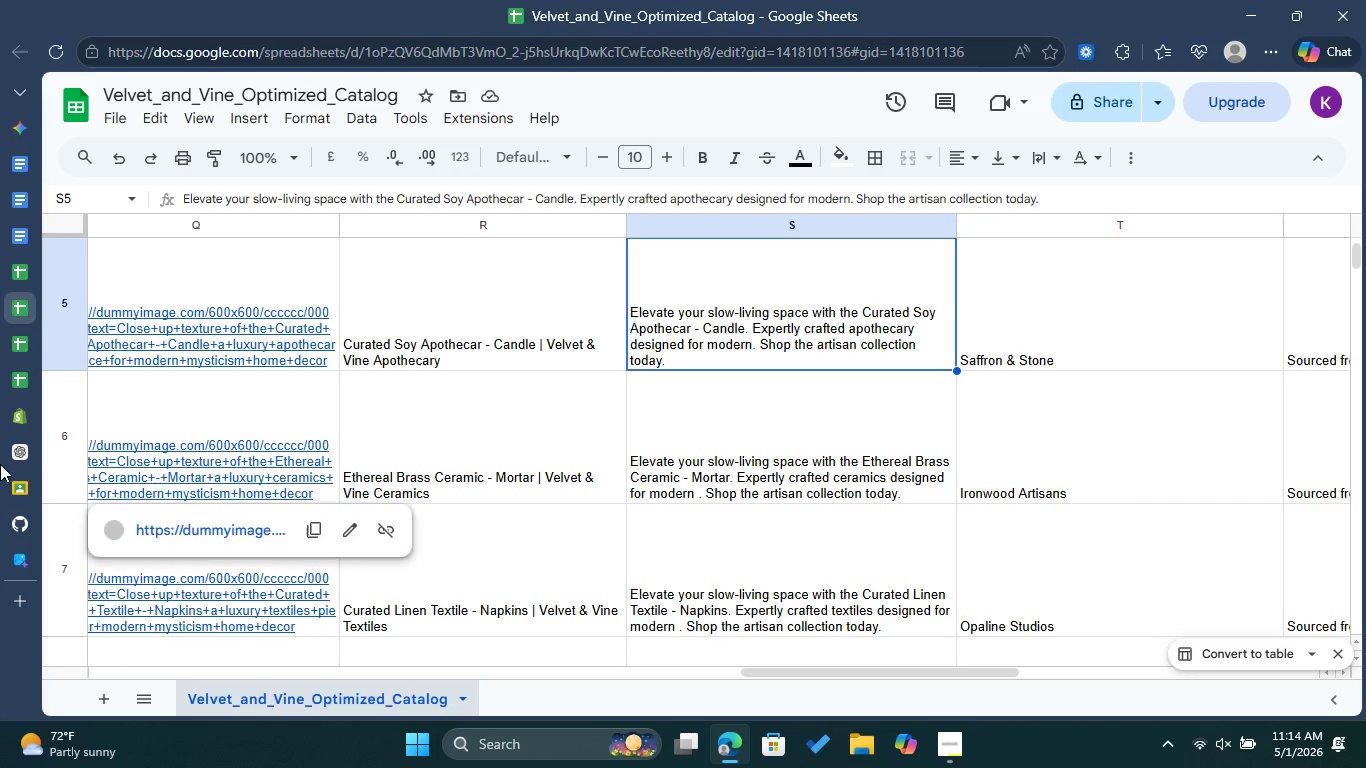 
left_click([23, 403])
 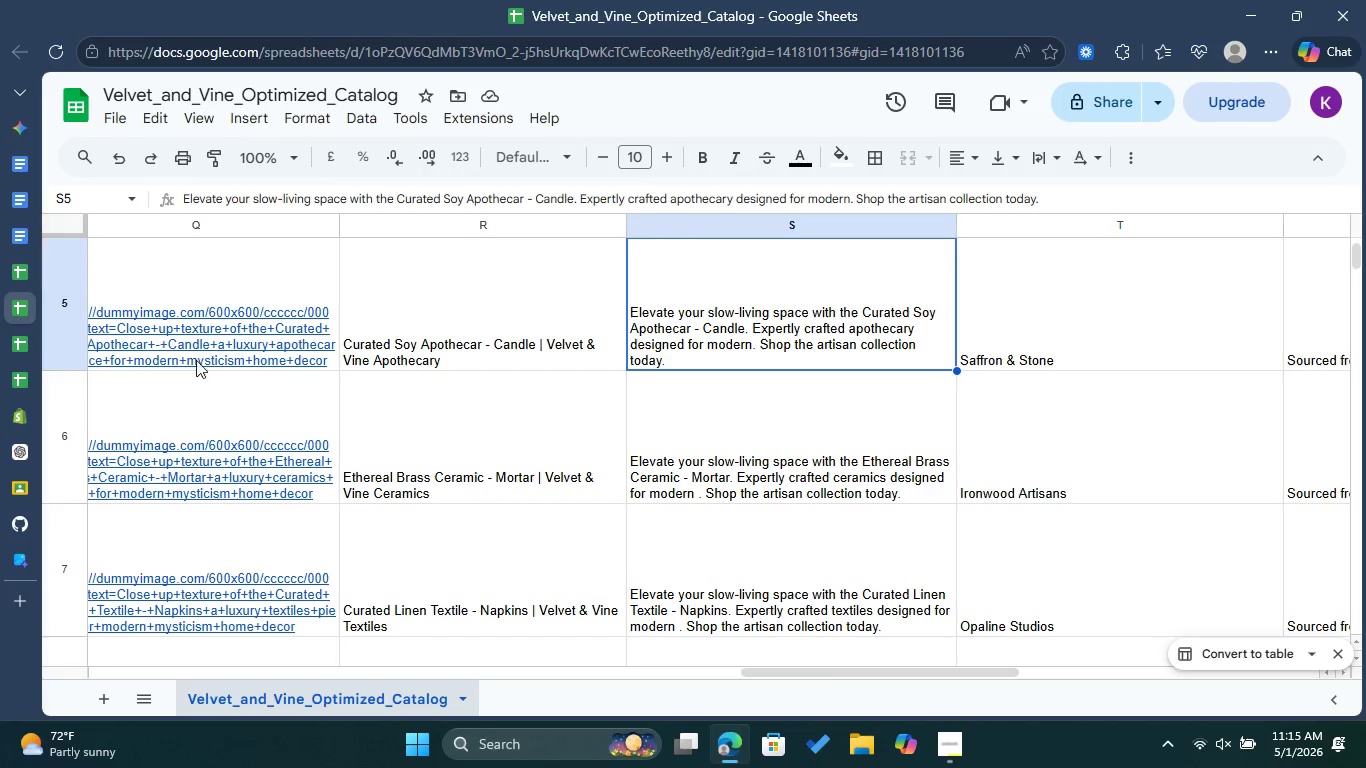 
wait(6.41)
 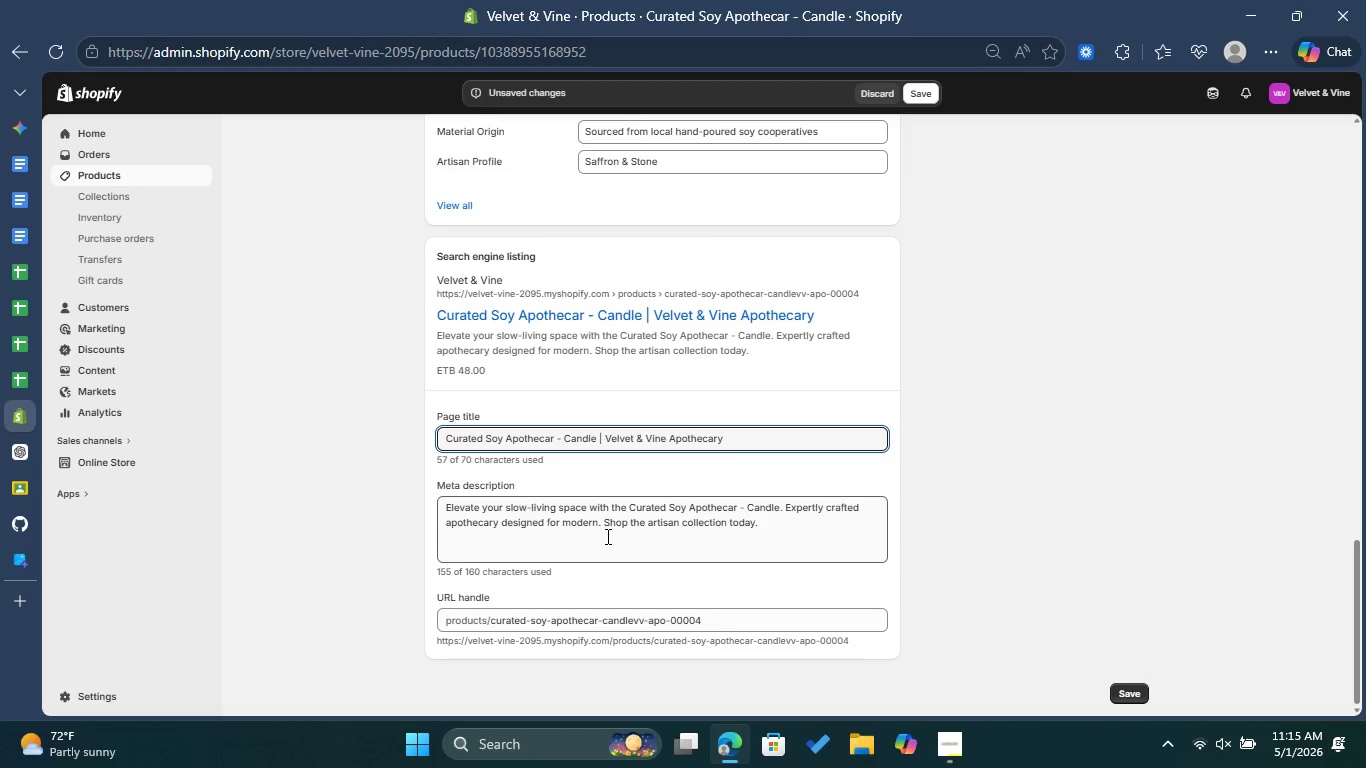 
left_click_drag(start_coordinate=[761, 673], to_coordinate=[866, 676])
 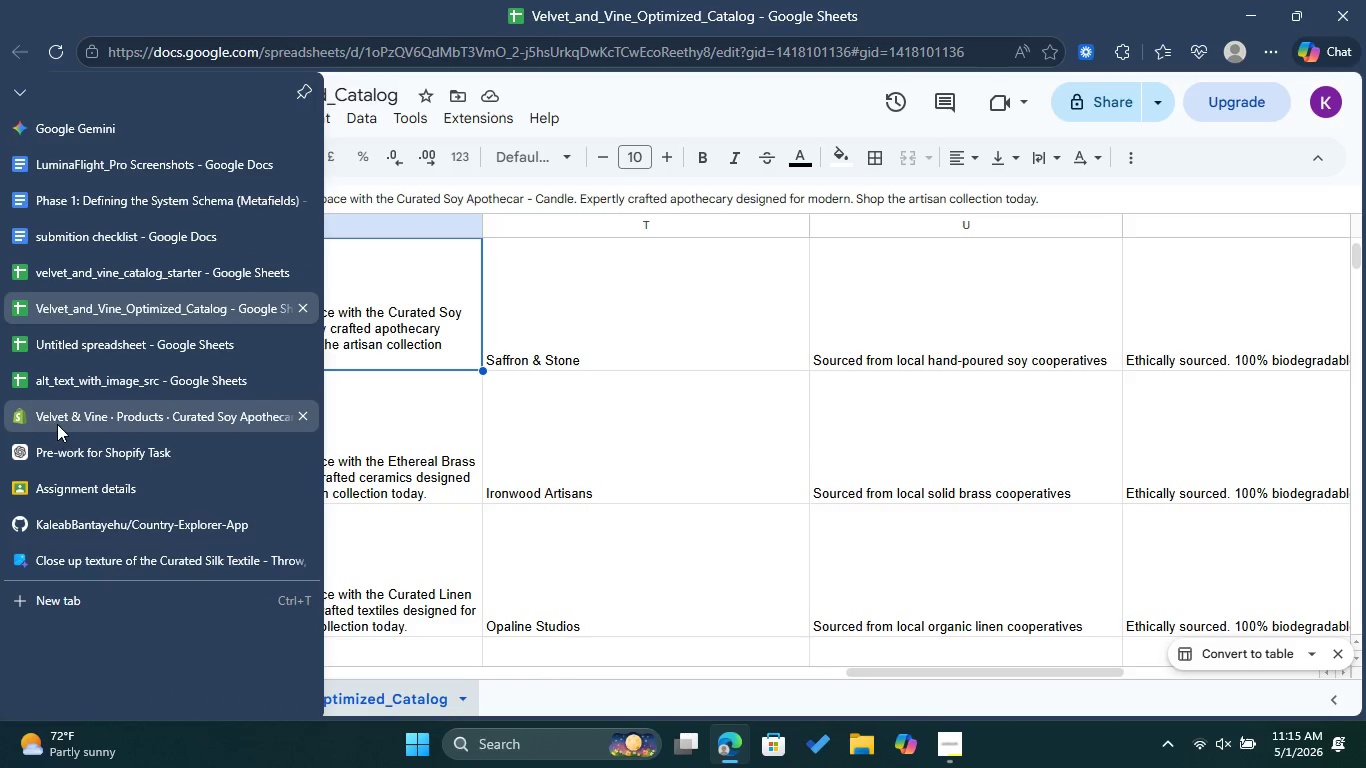 
left_click([57, 424])
 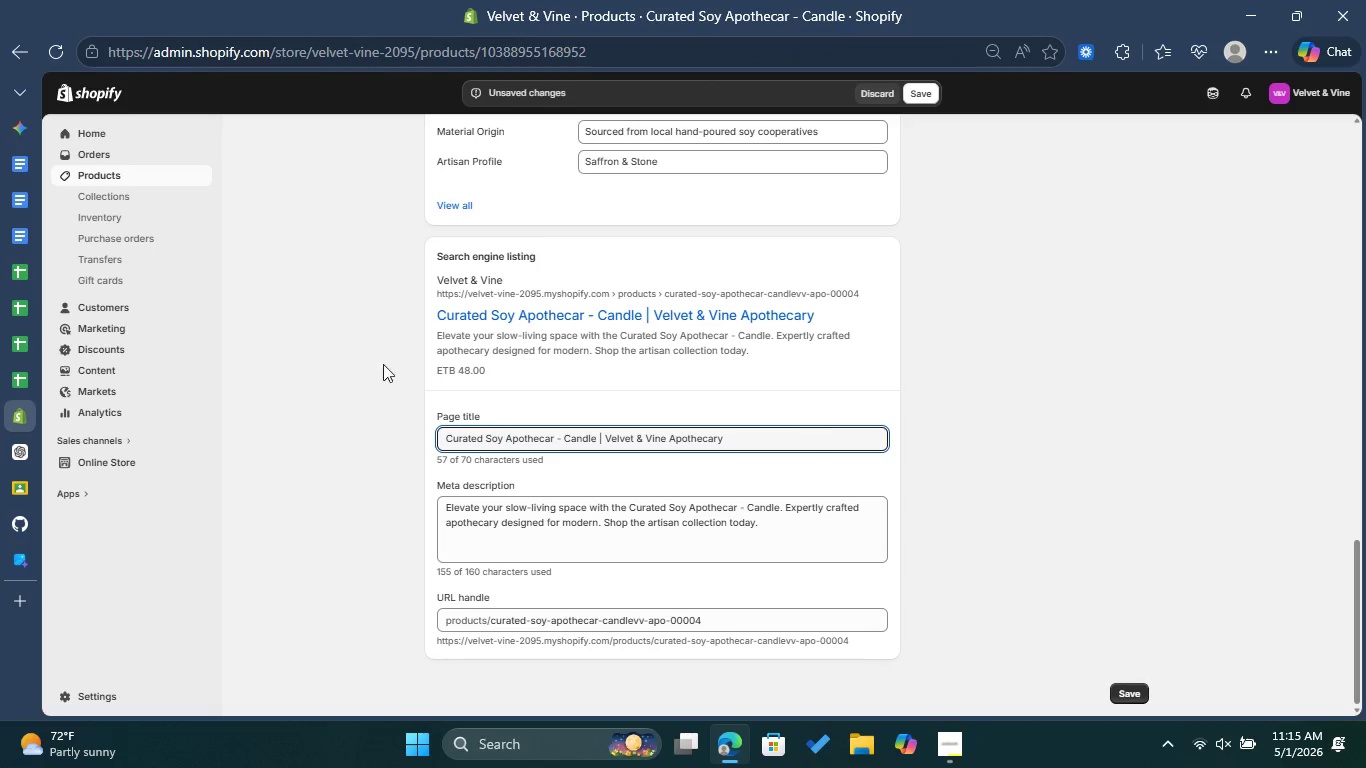 
left_click([21, 296])
 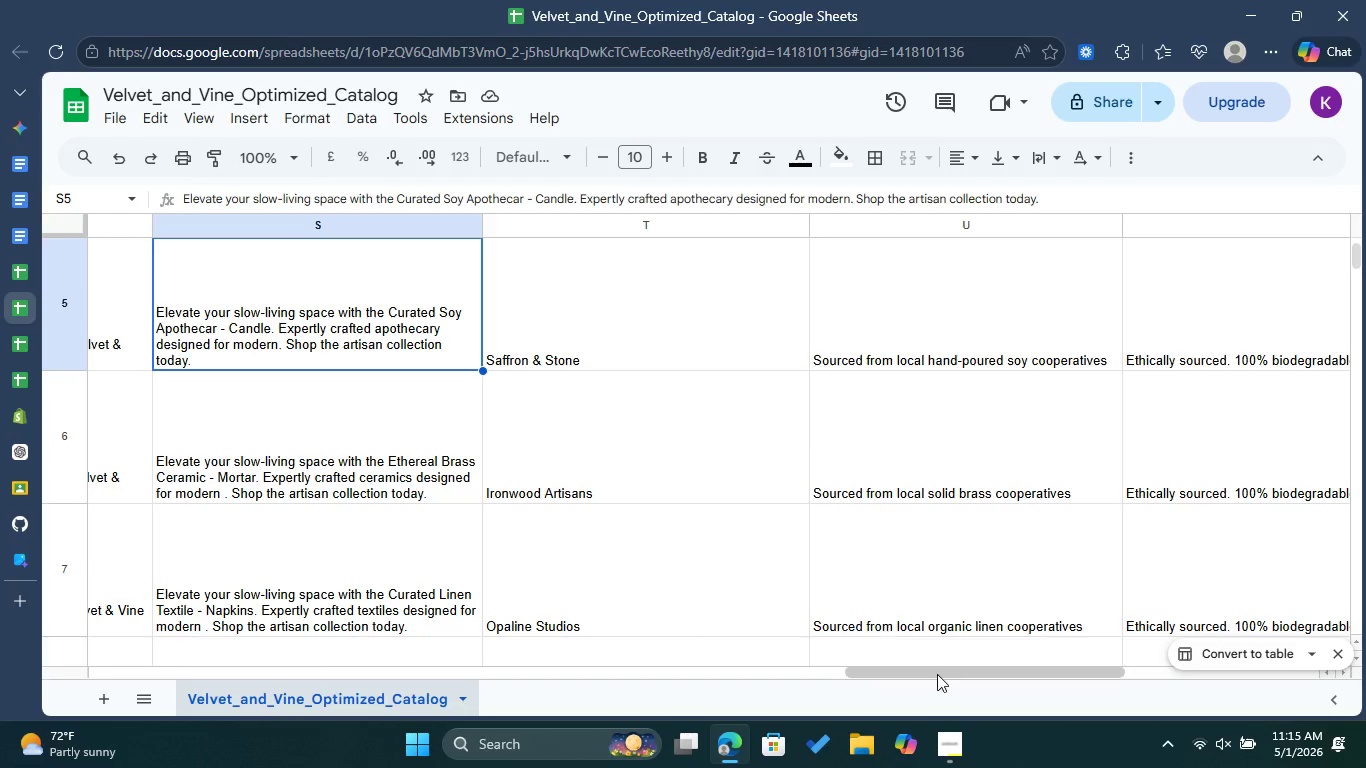 
left_click_drag(start_coordinate=[937, 673], to_coordinate=[124, 667])
 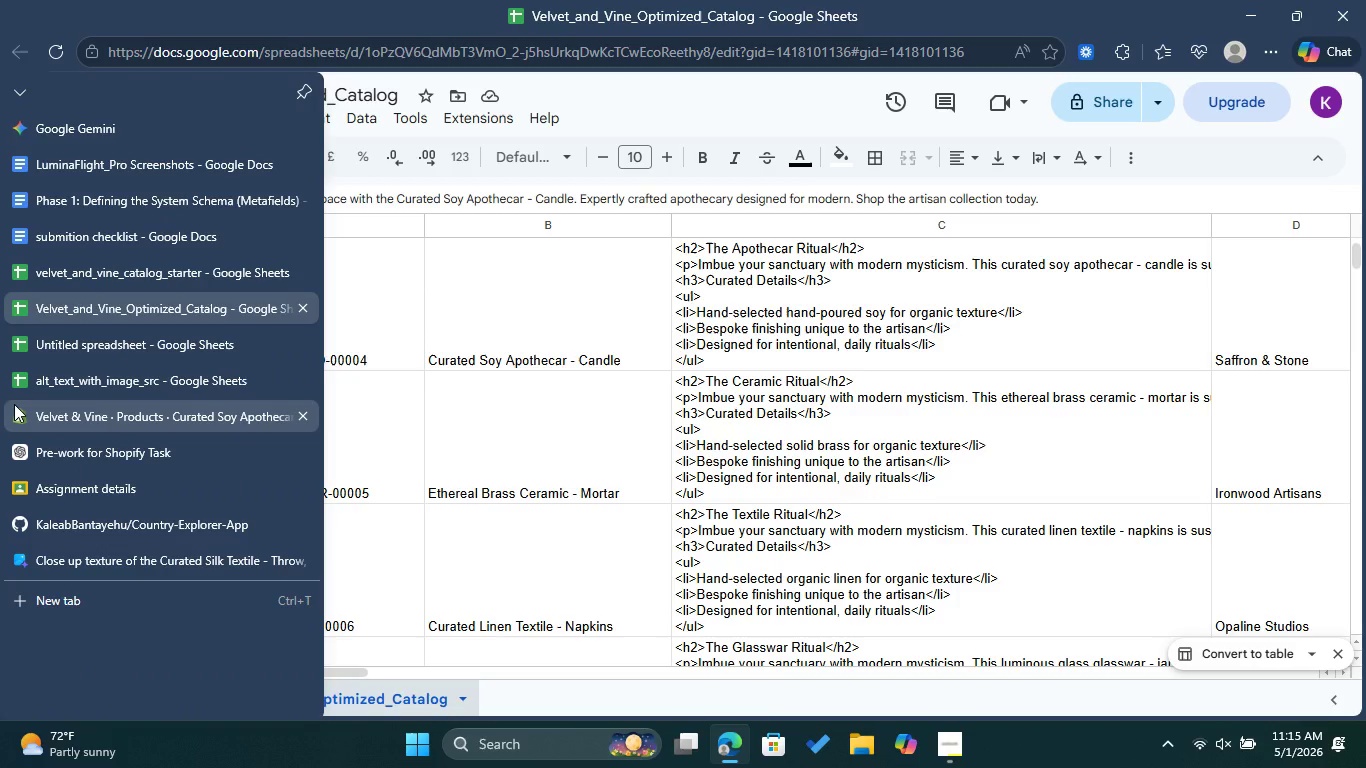 
left_click([14, 404])
 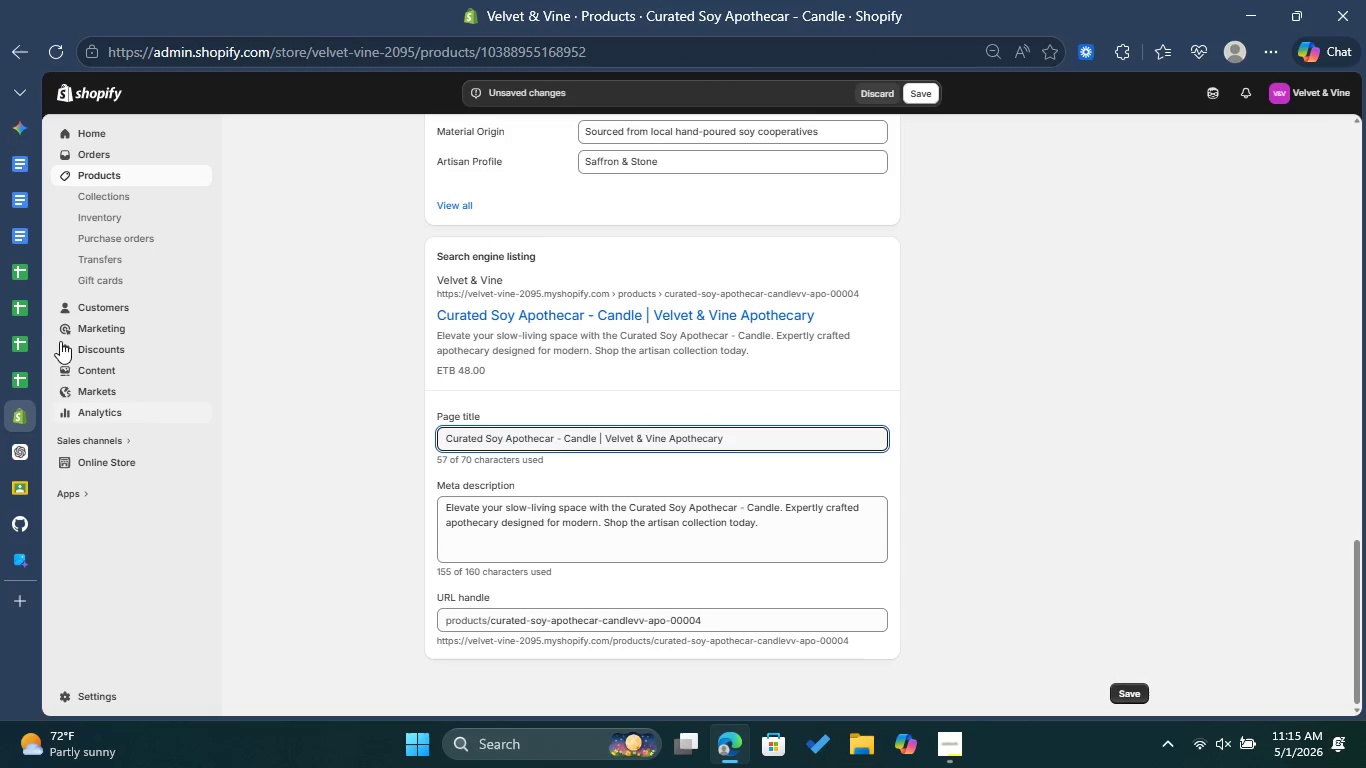 
left_click([22, 313])
 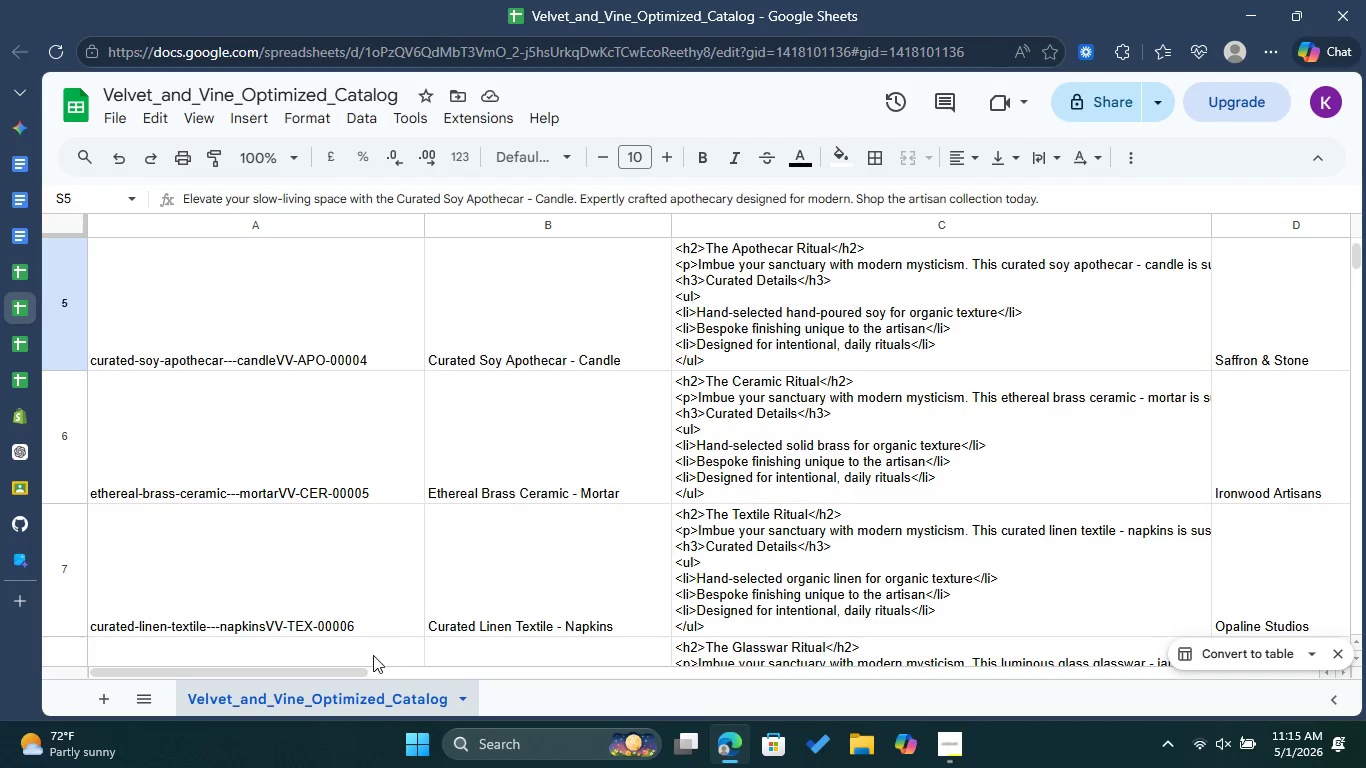 
left_click_drag(start_coordinate=[344, 671], to_coordinate=[1104, 740])
 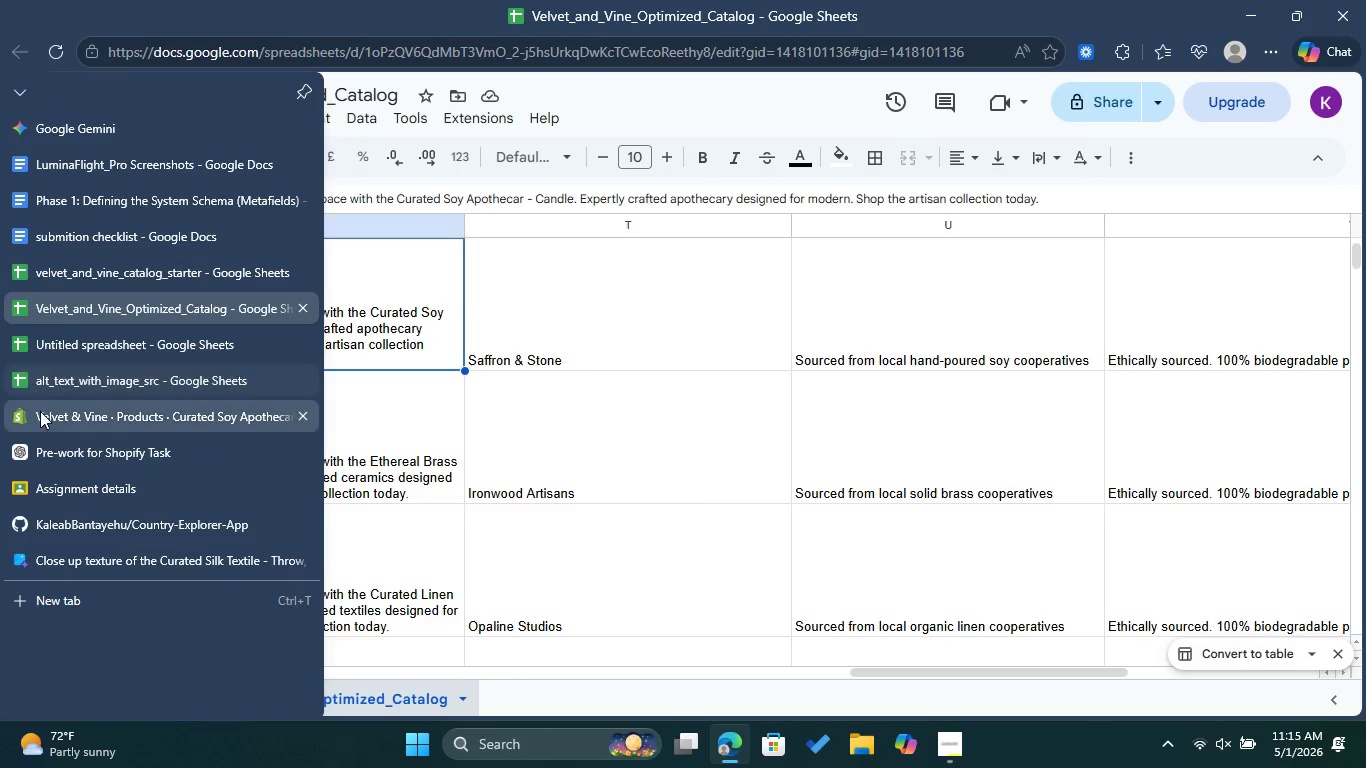 
left_click([42, 418])
 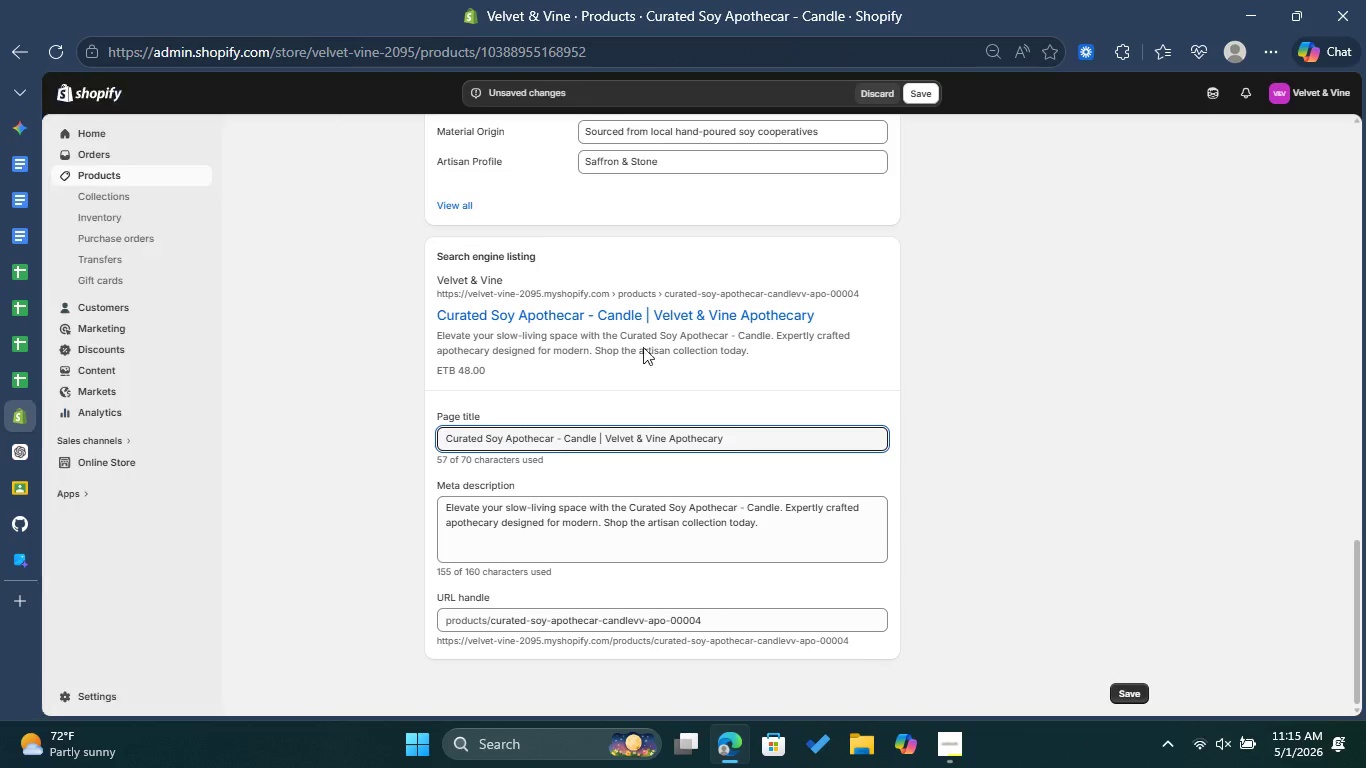 
scroll: coordinate [764, 315], scroll_direction: up, amount: 2.0
 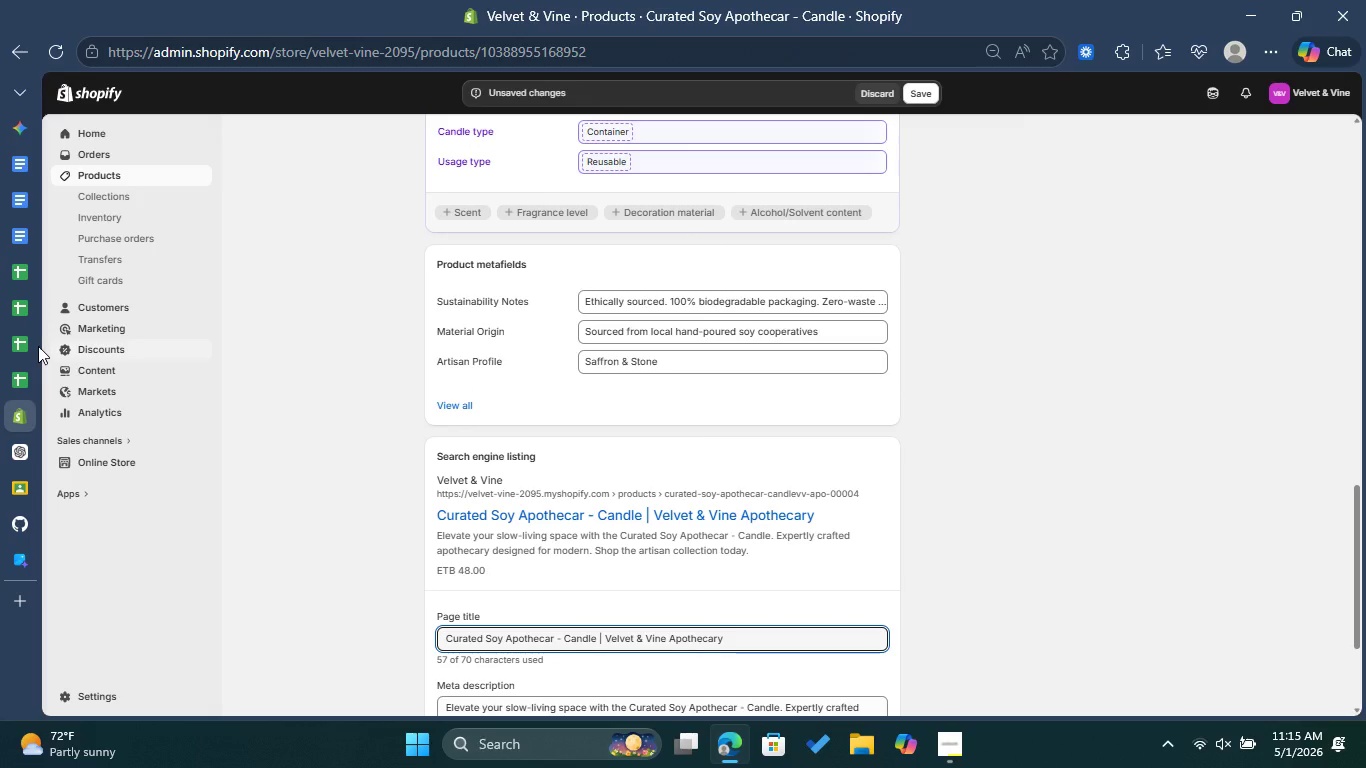 
left_click([30, 315])
 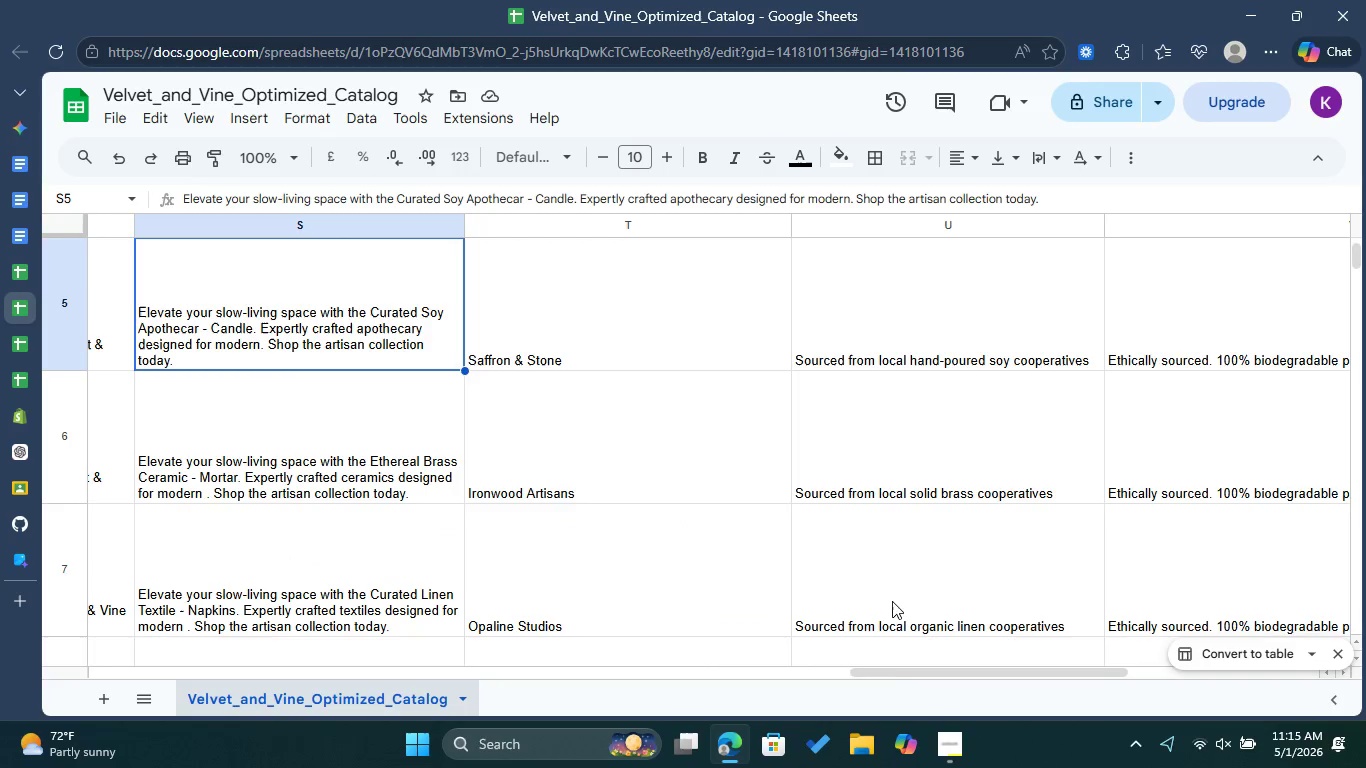 
left_click_drag(start_coordinate=[901, 677], to_coordinate=[932, 677])
 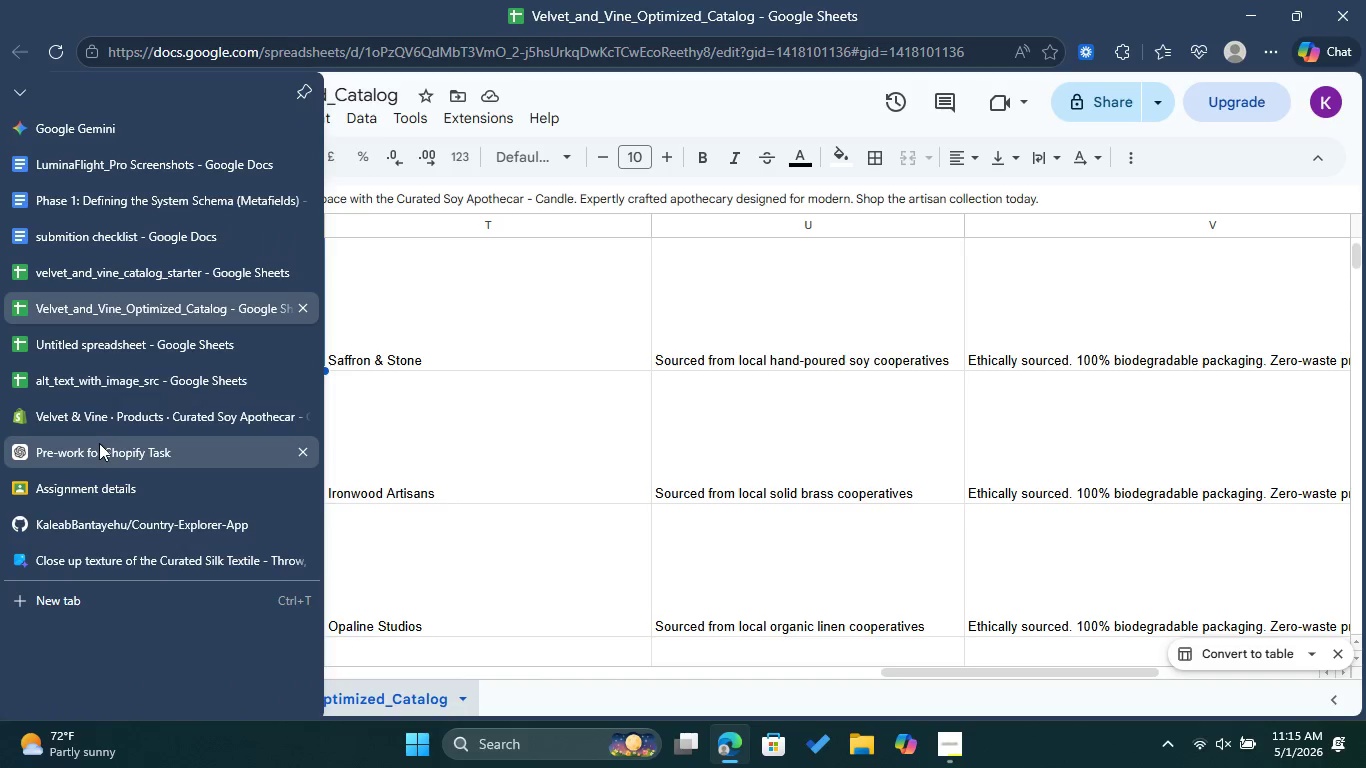 
wait(5.72)
 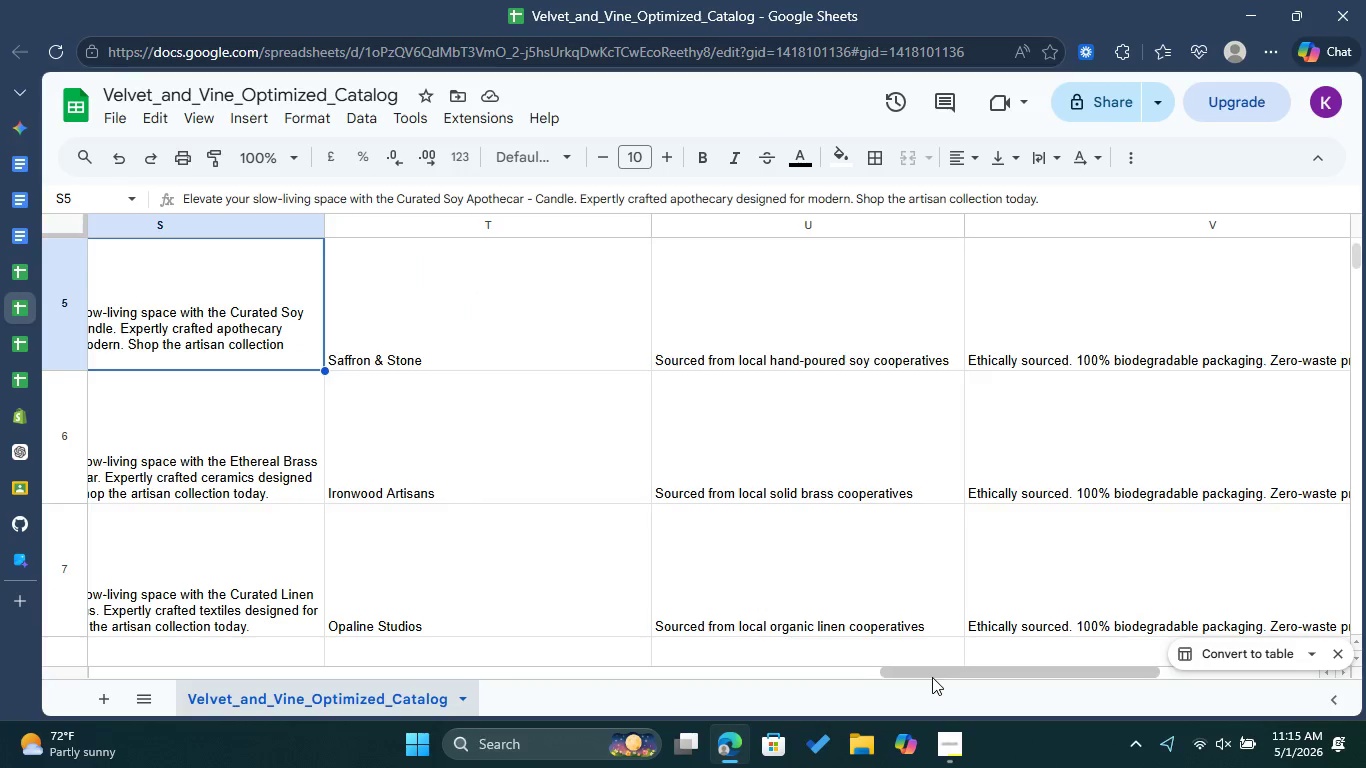 
left_click([101, 428])
 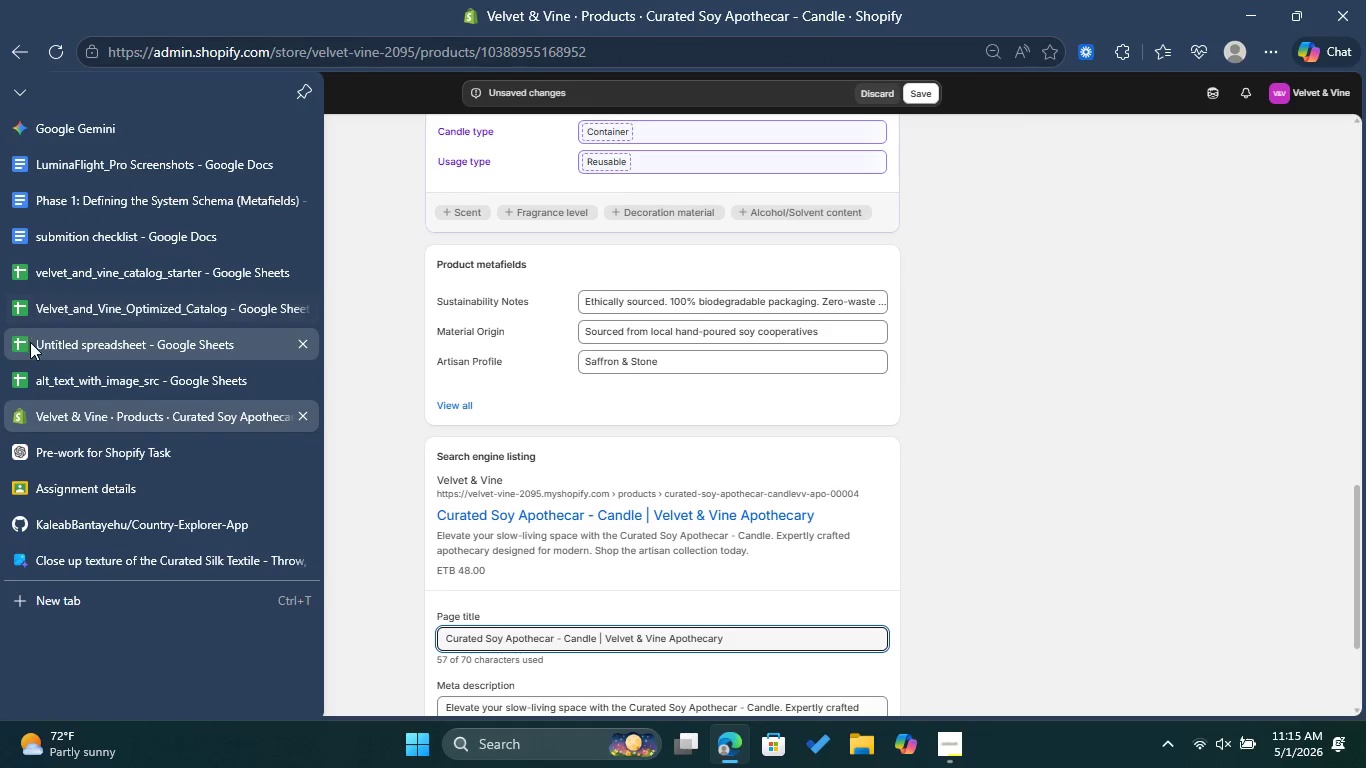 
wait(5.03)
 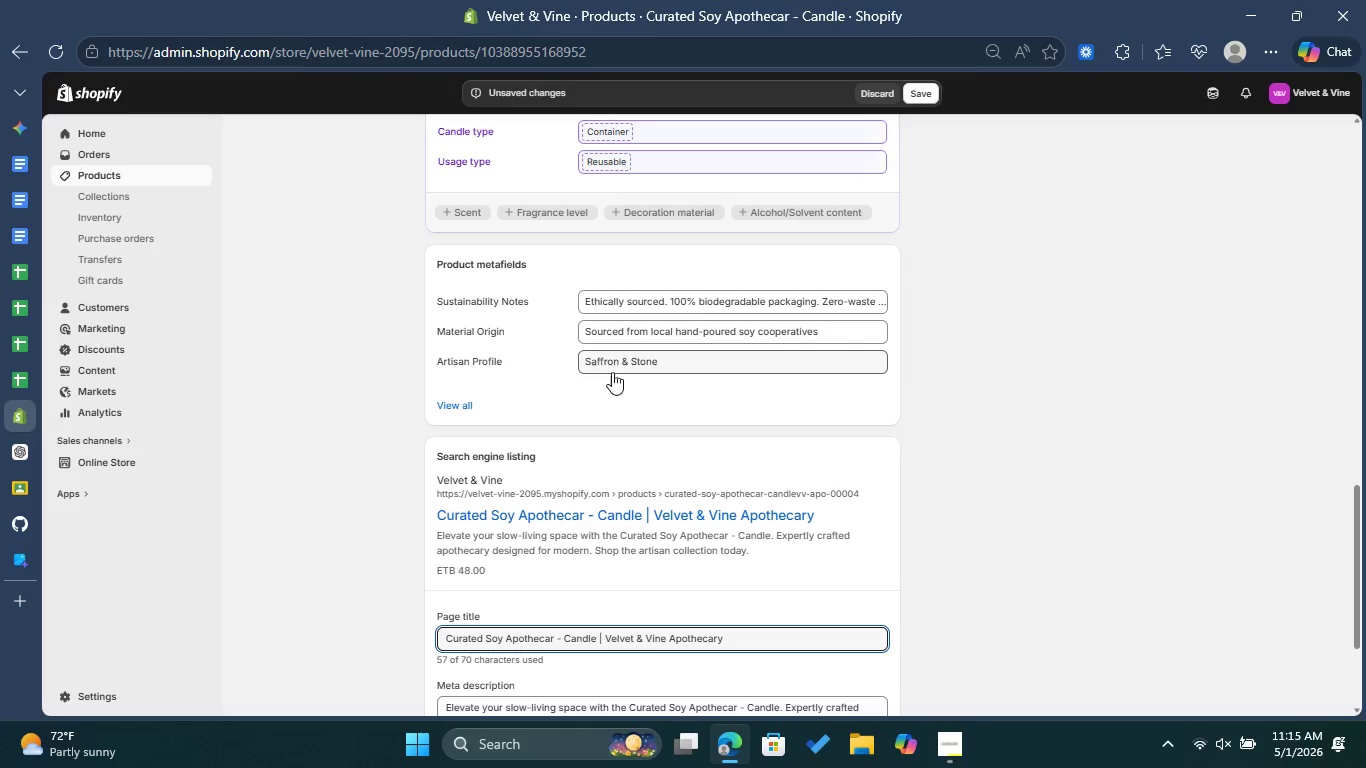 
left_click([59, 306])
 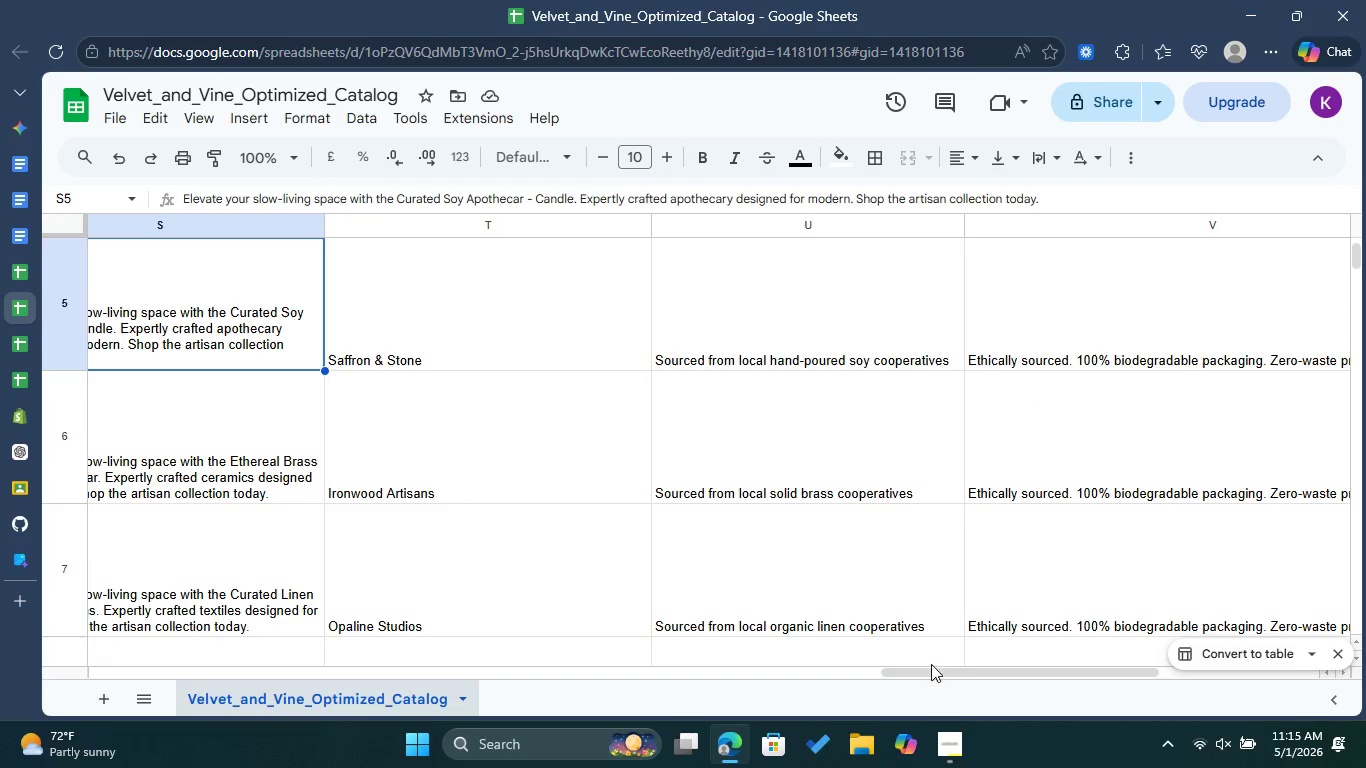 
left_click_drag(start_coordinate=[931, 667], to_coordinate=[995, 671])
 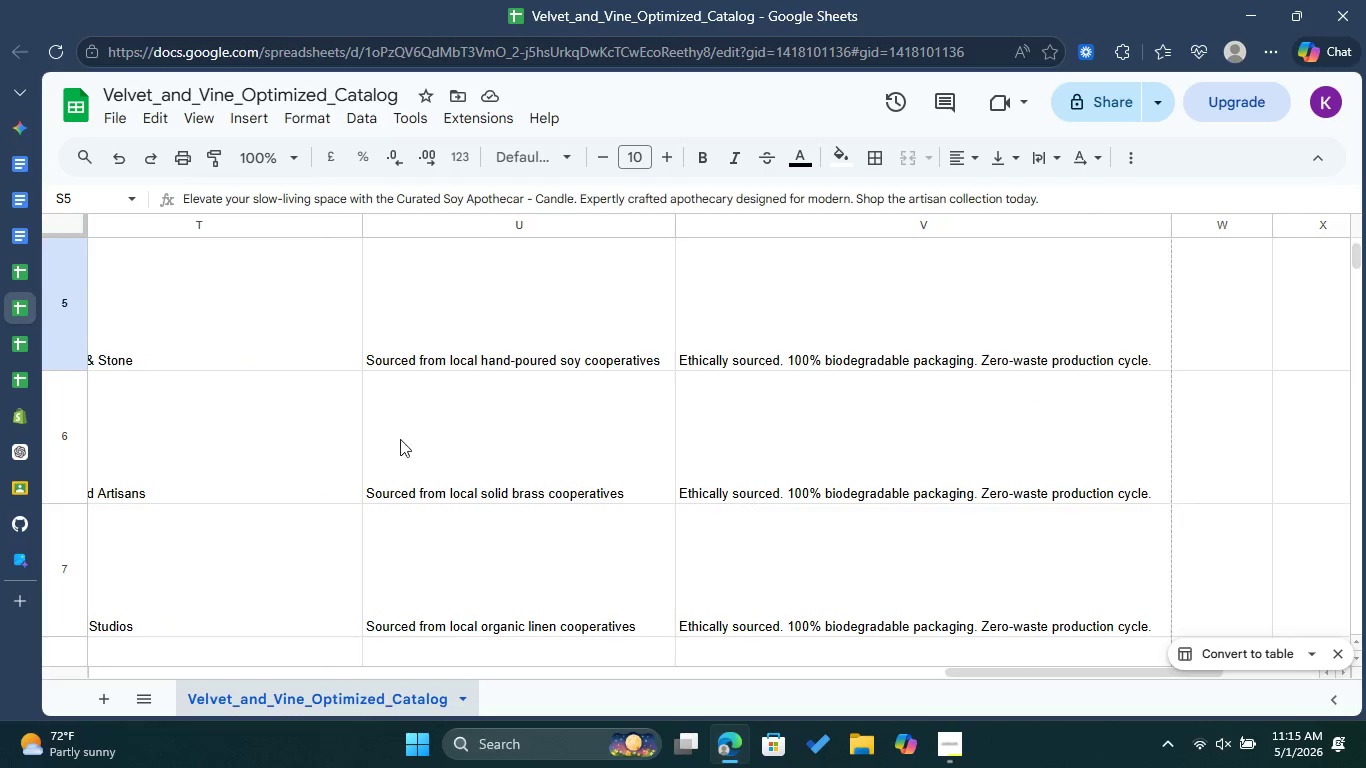 
left_click([27, 424])
 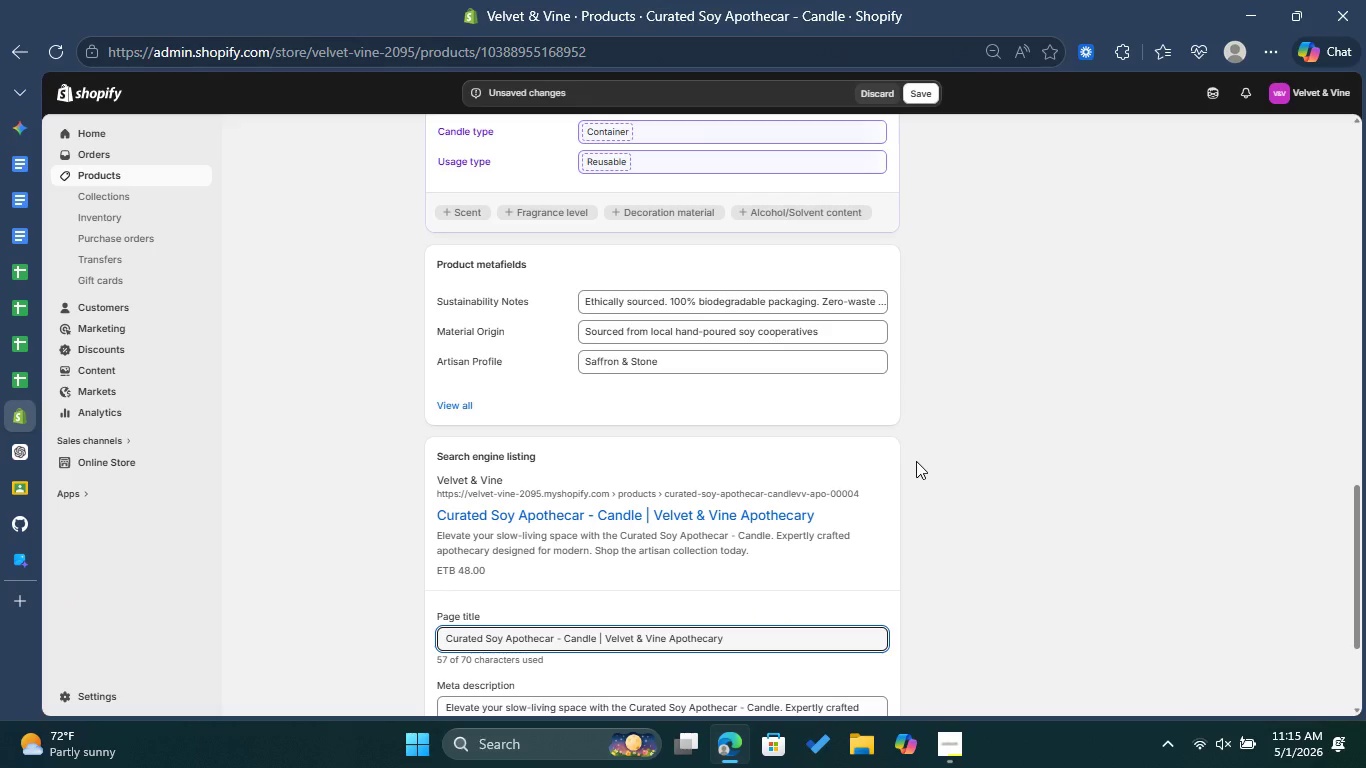 
scroll: coordinate [916, 461], scroll_direction: down, amount: 1.0
 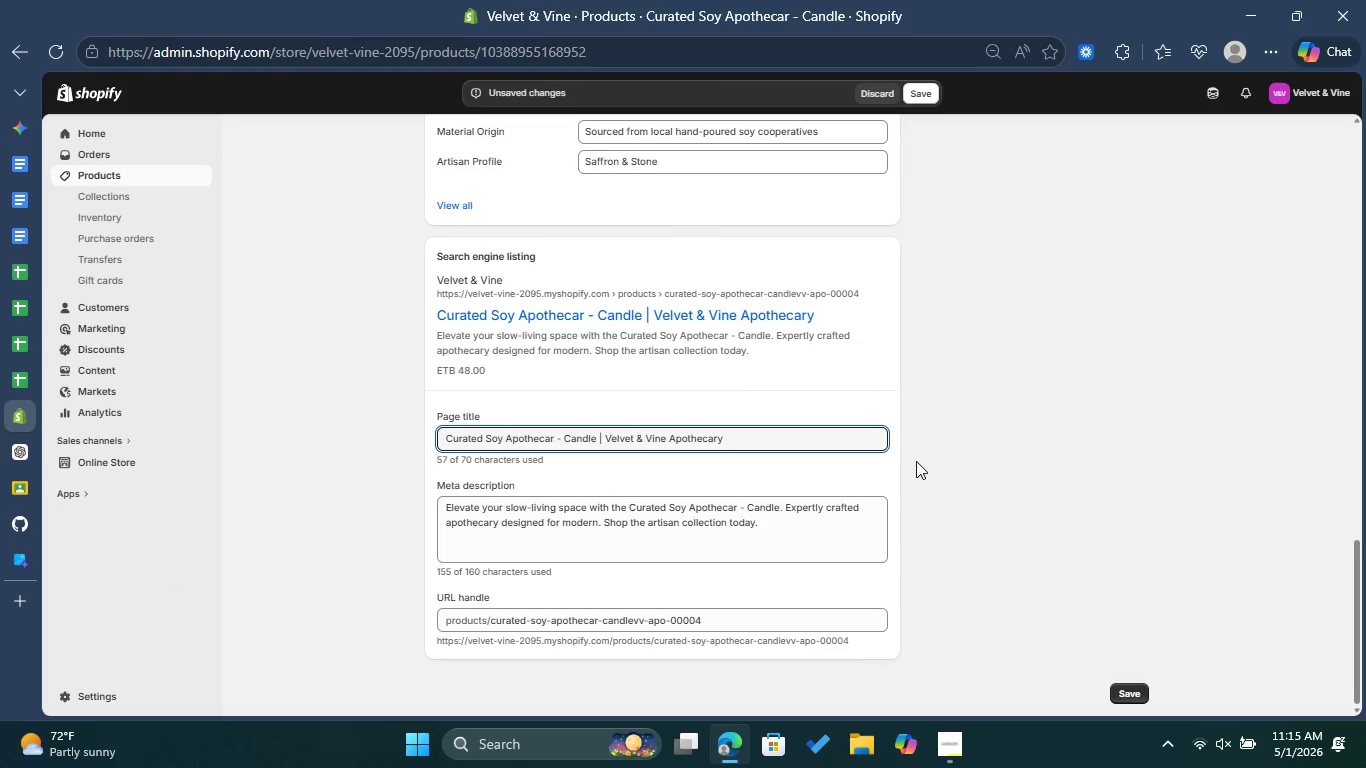 
scroll: coordinate [916, 461], scroll_direction: up, amount: 7.0
 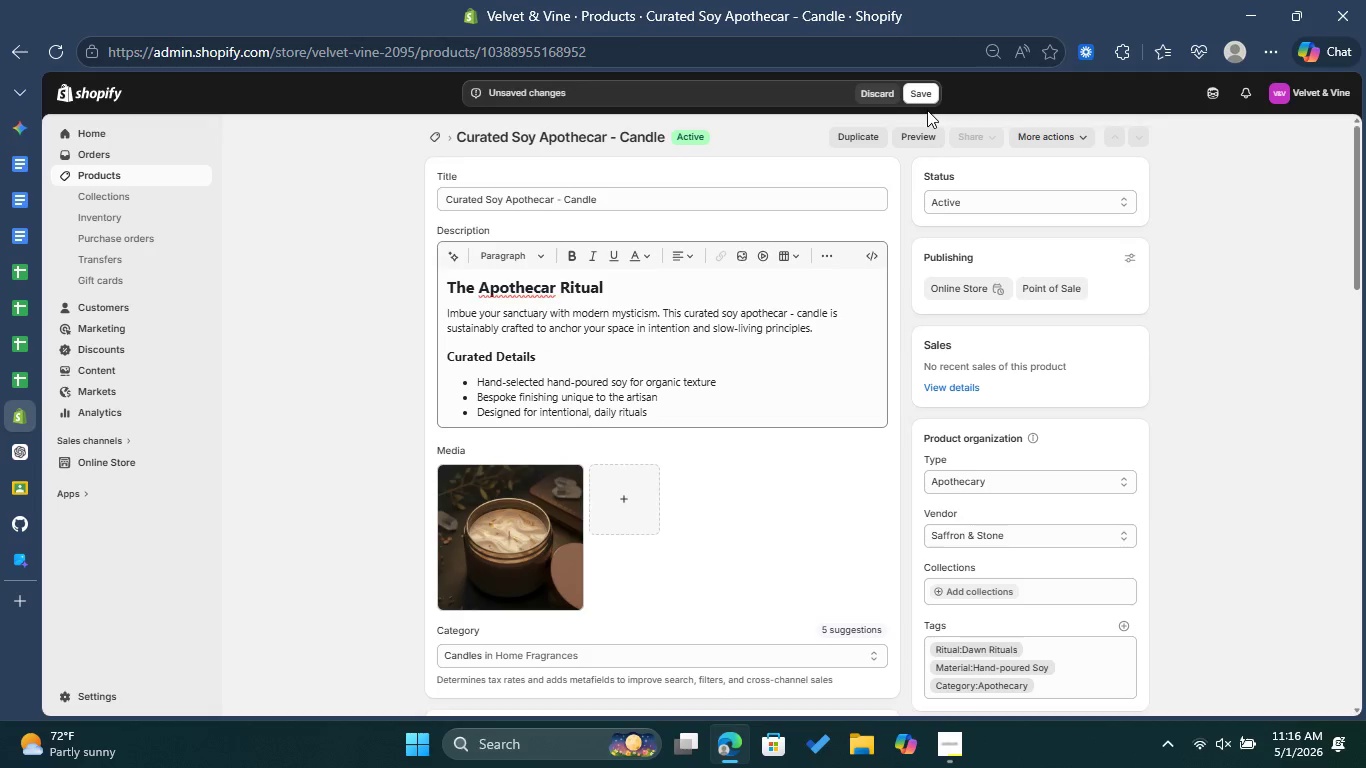 
left_click([911, 94])
 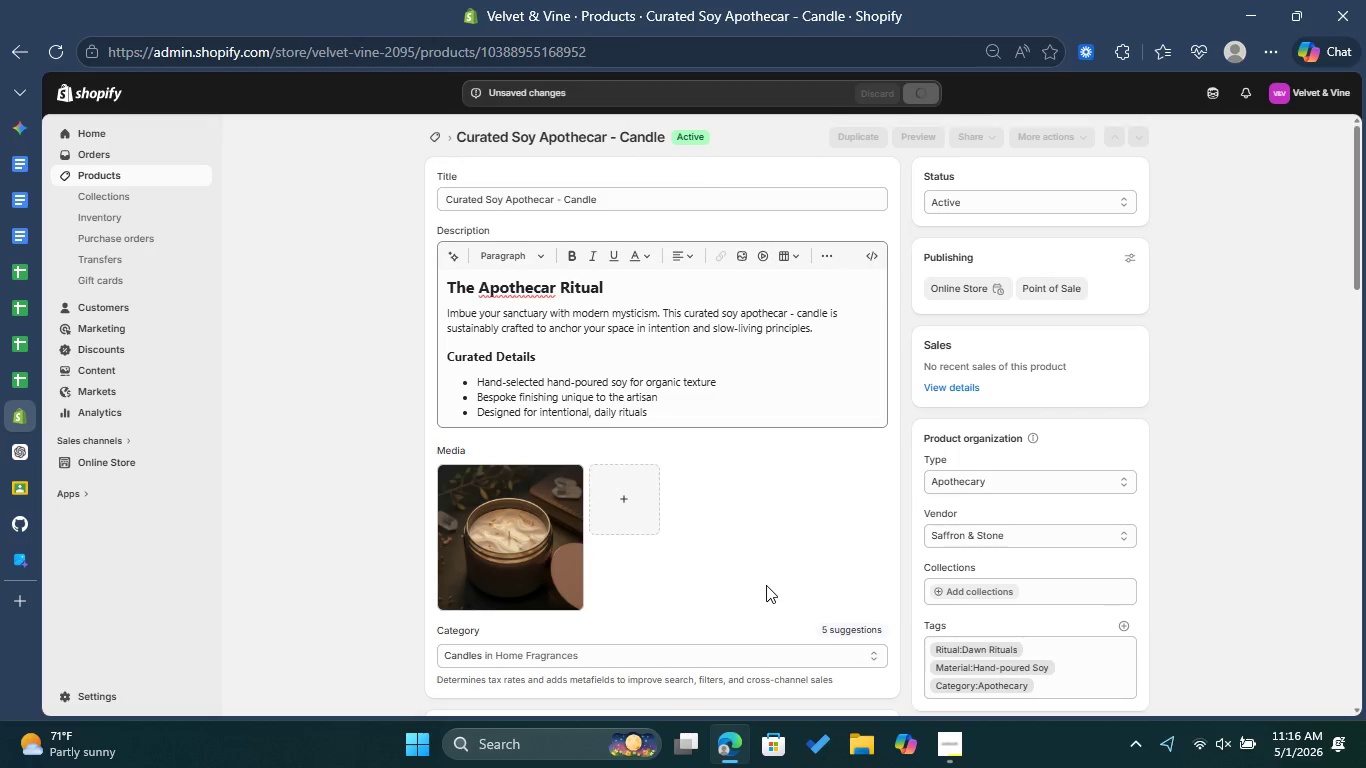 
wait(25.14)
 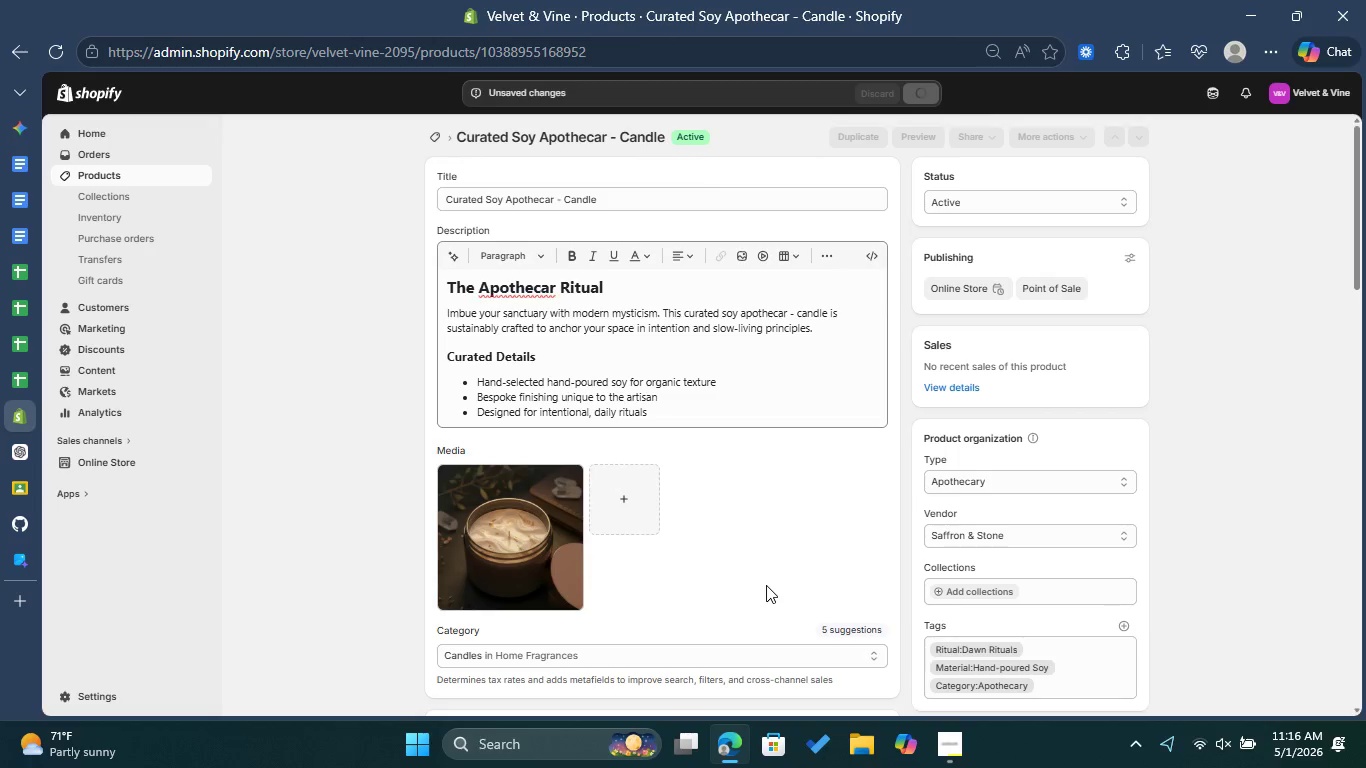 
scroll: coordinate [762, 515], scroll_direction: down, amount: 16.0
 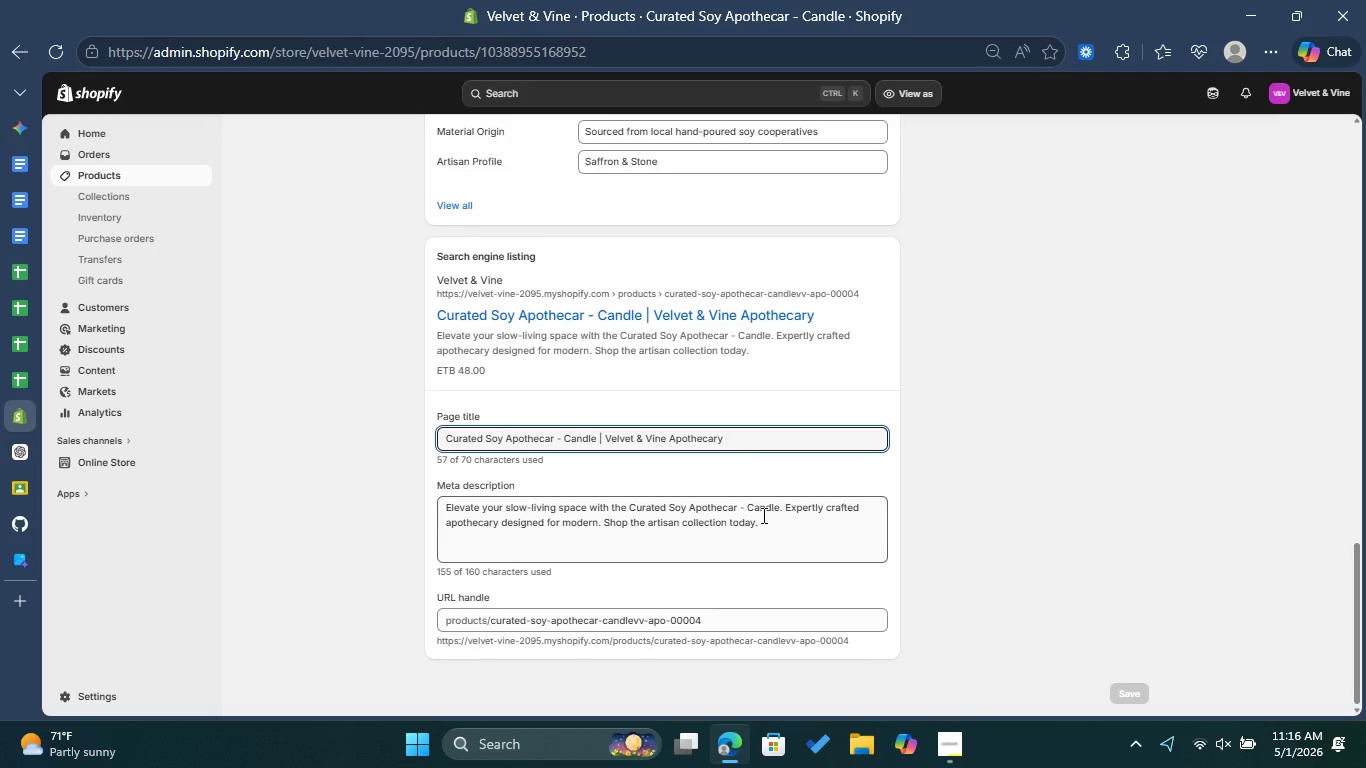 
scroll: coordinate [762, 515], scroll_direction: up, amount: 20.0
 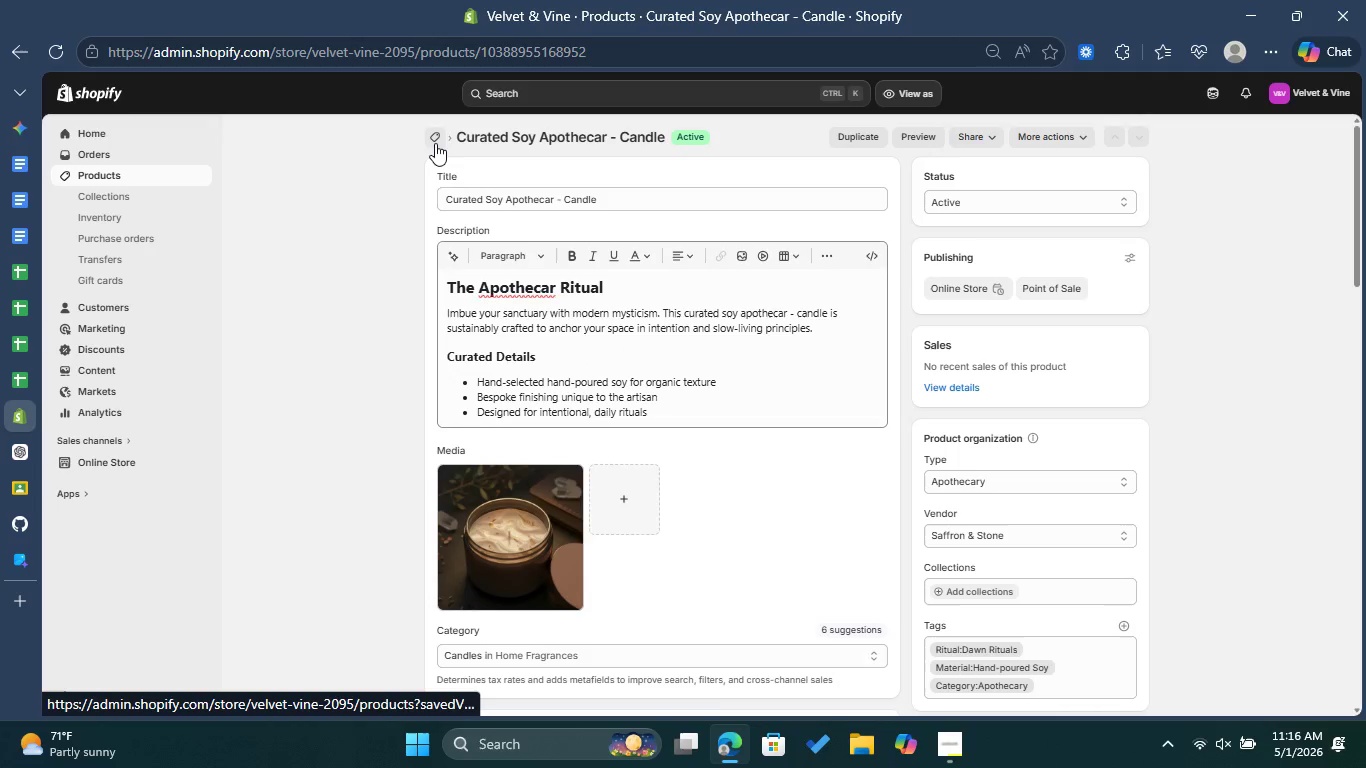 
left_click([435, 142])
 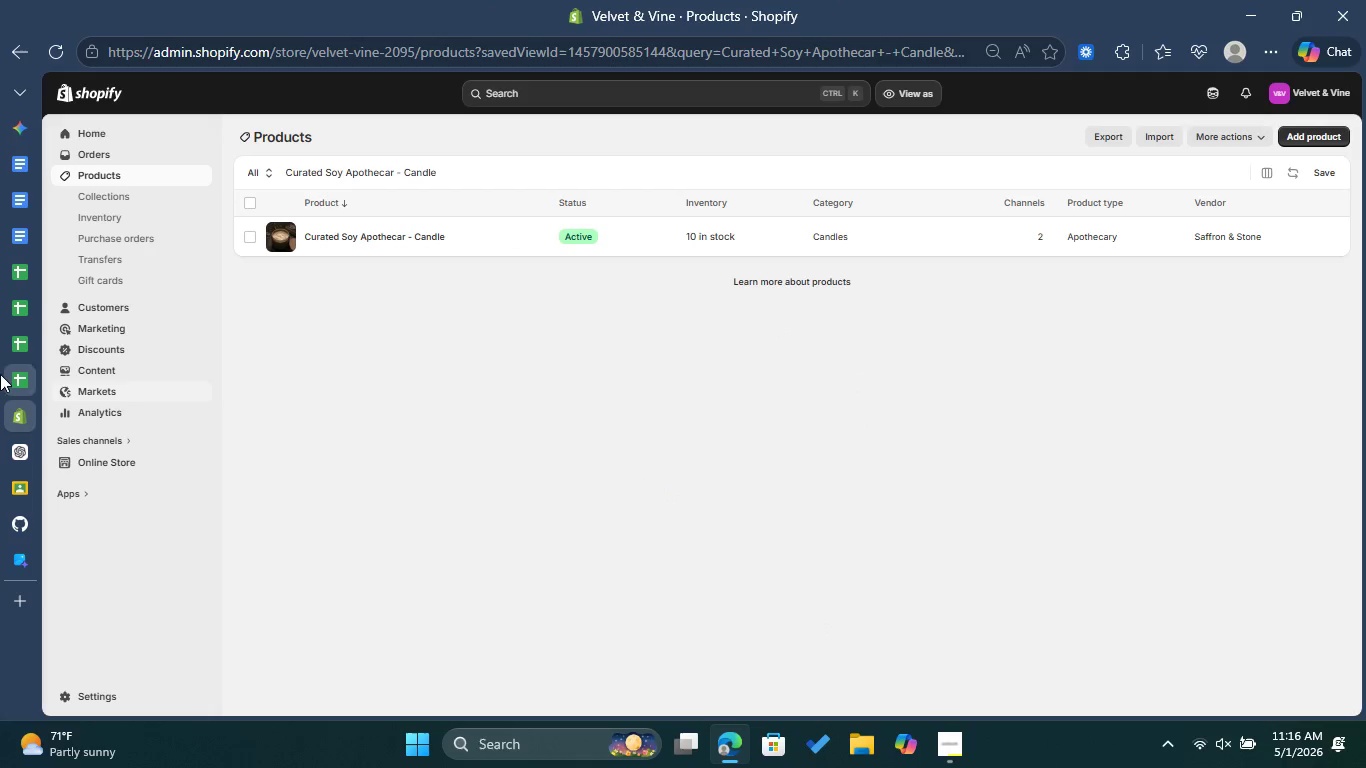 
left_click([67, 311])
 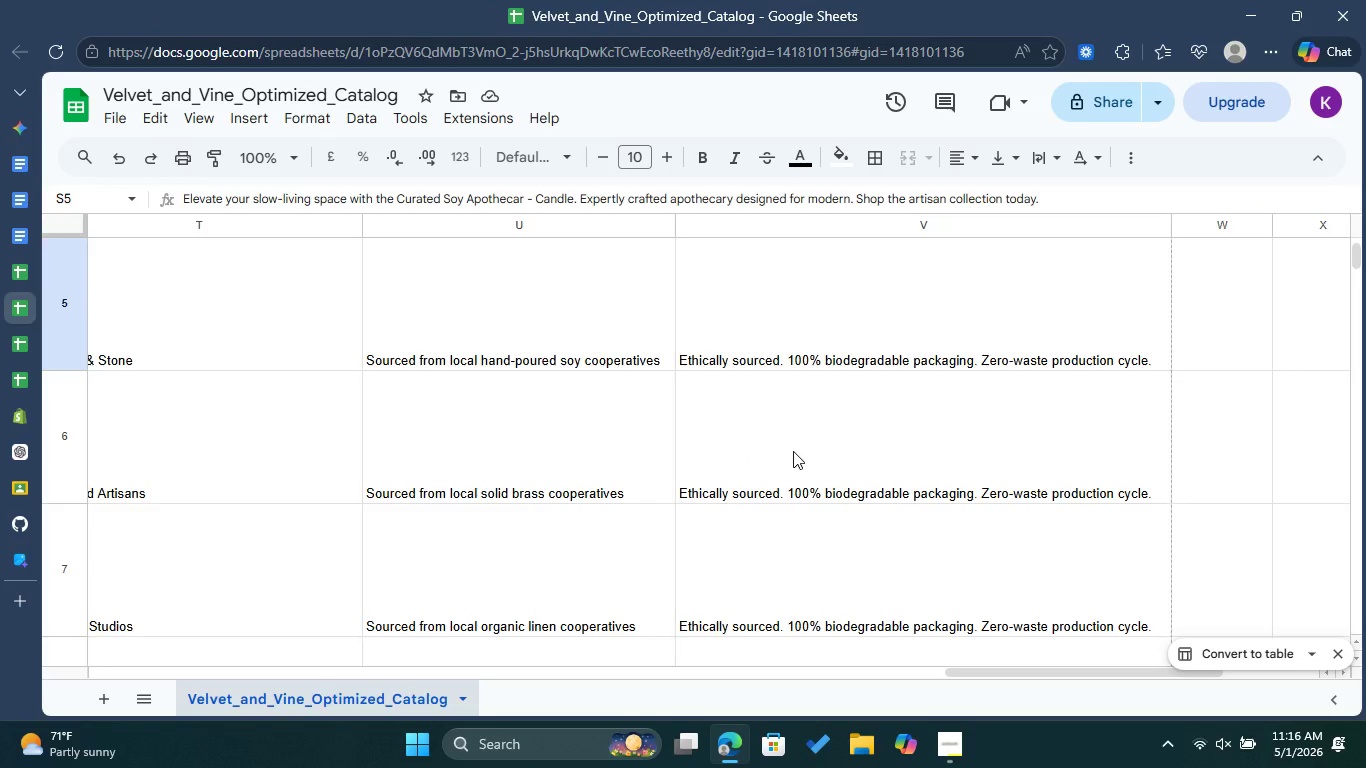 
left_click([794, 451])
 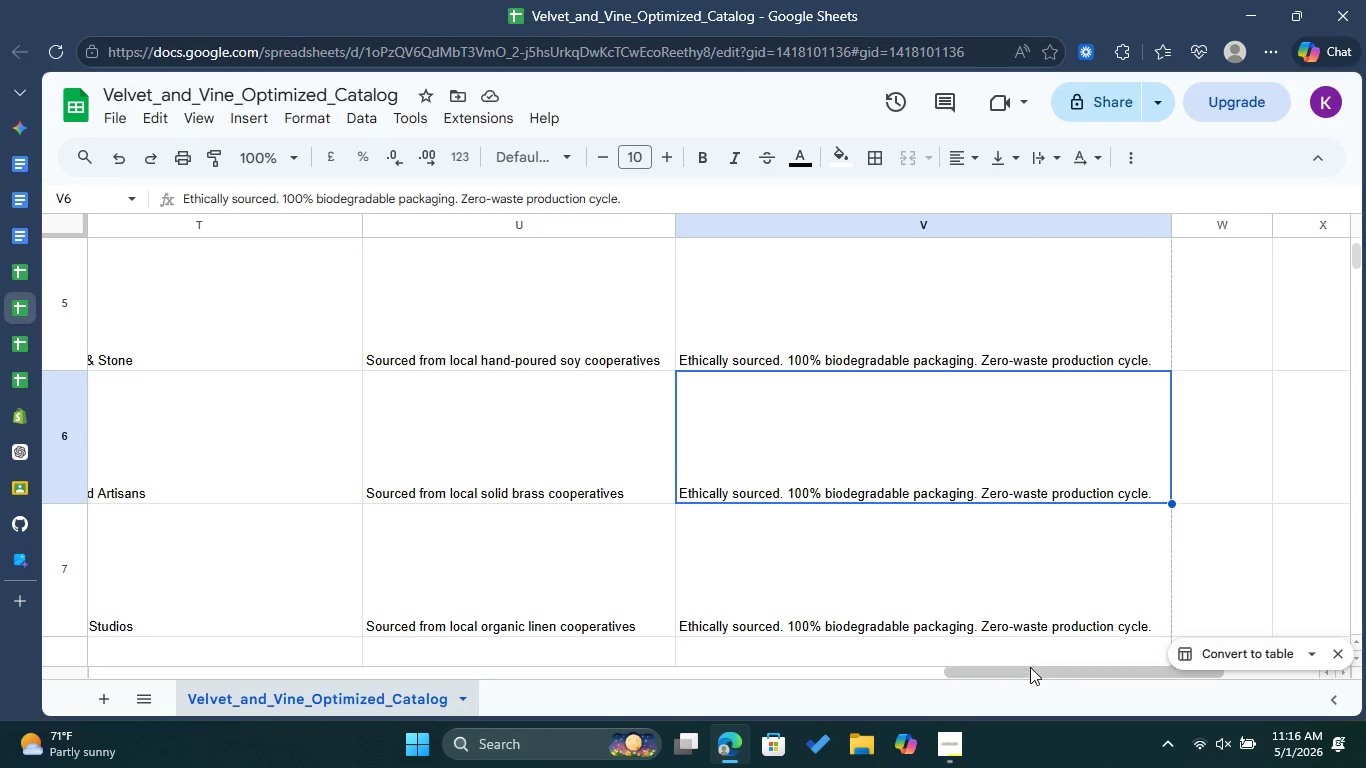 
left_click_drag(start_coordinate=[1030, 667], to_coordinate=[139, 675])
 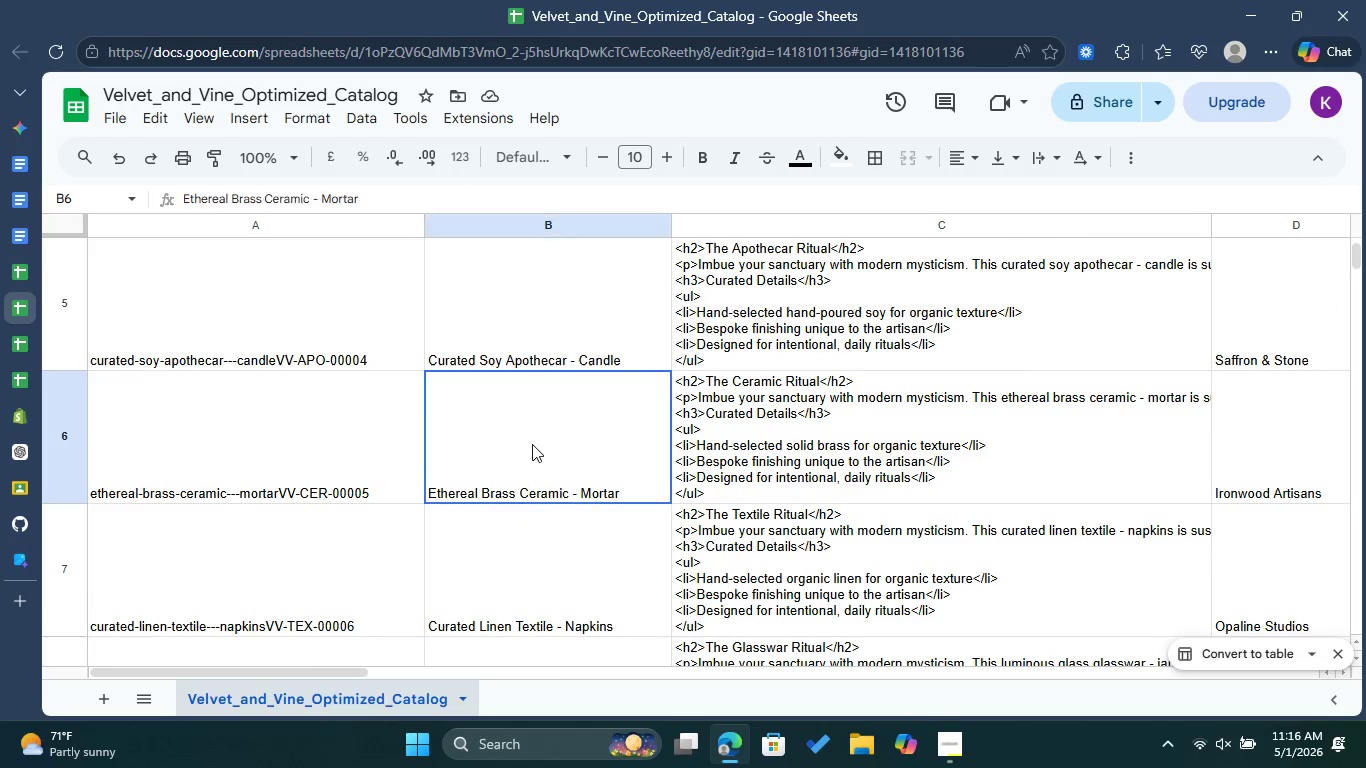 
double_click([532, 444])
 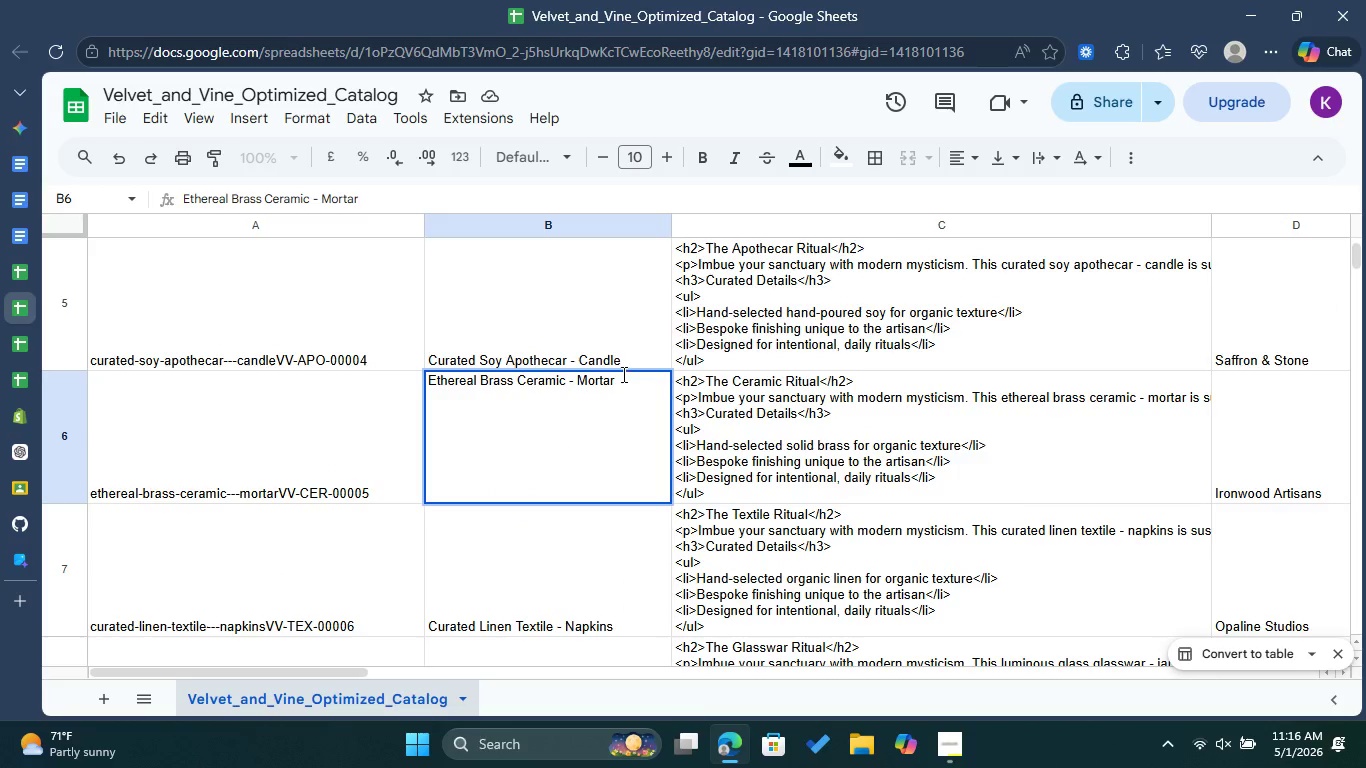 
left_click_drag(start_coordinate=[622, 374], to_coordinate=[378, 362])
 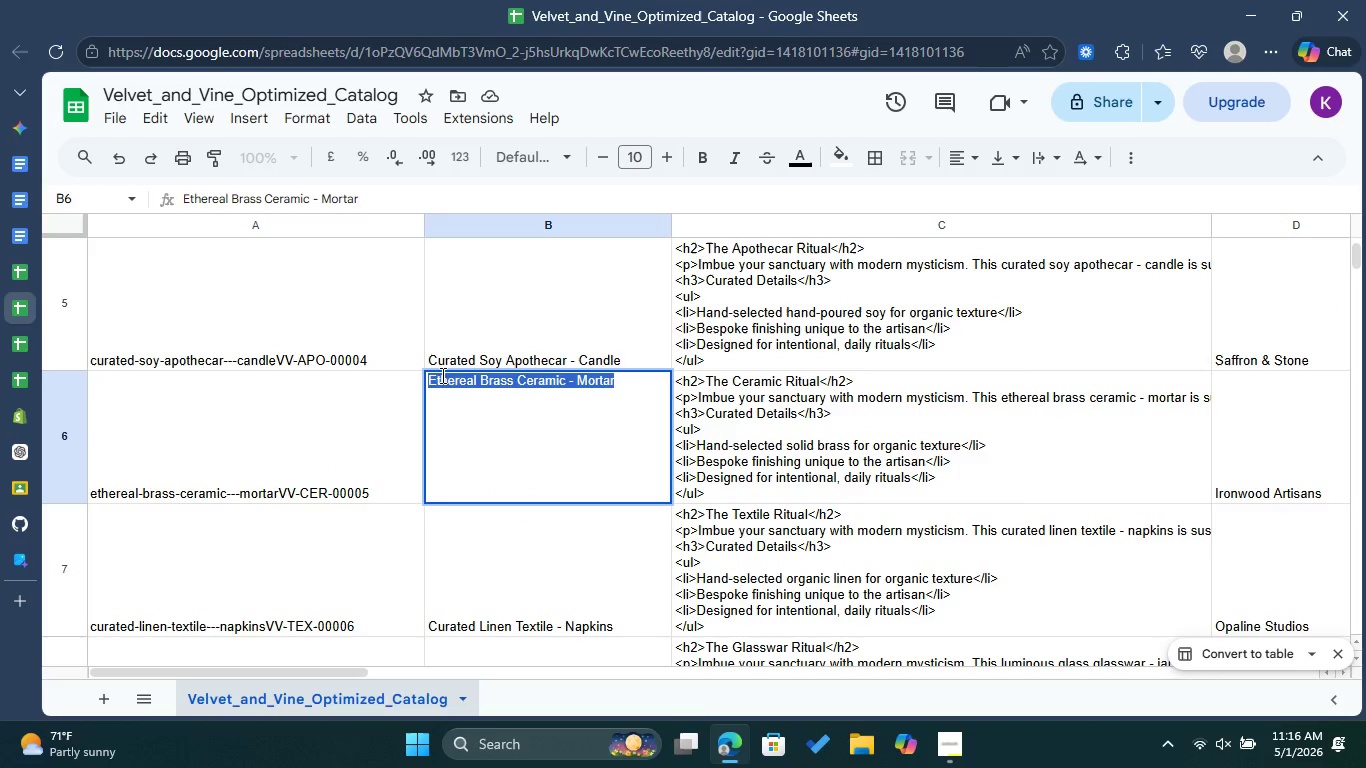 
right_click([441, 375])
 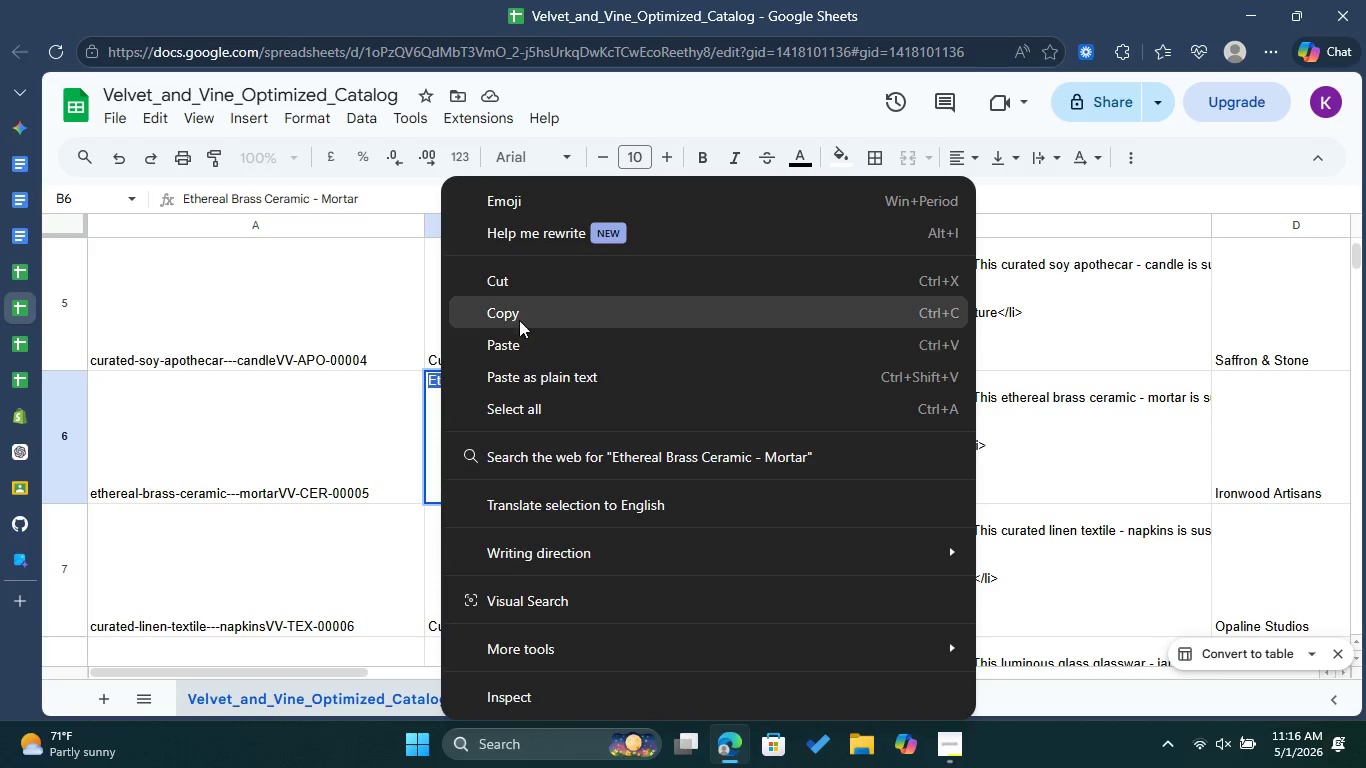 
left_click([522, 316])
 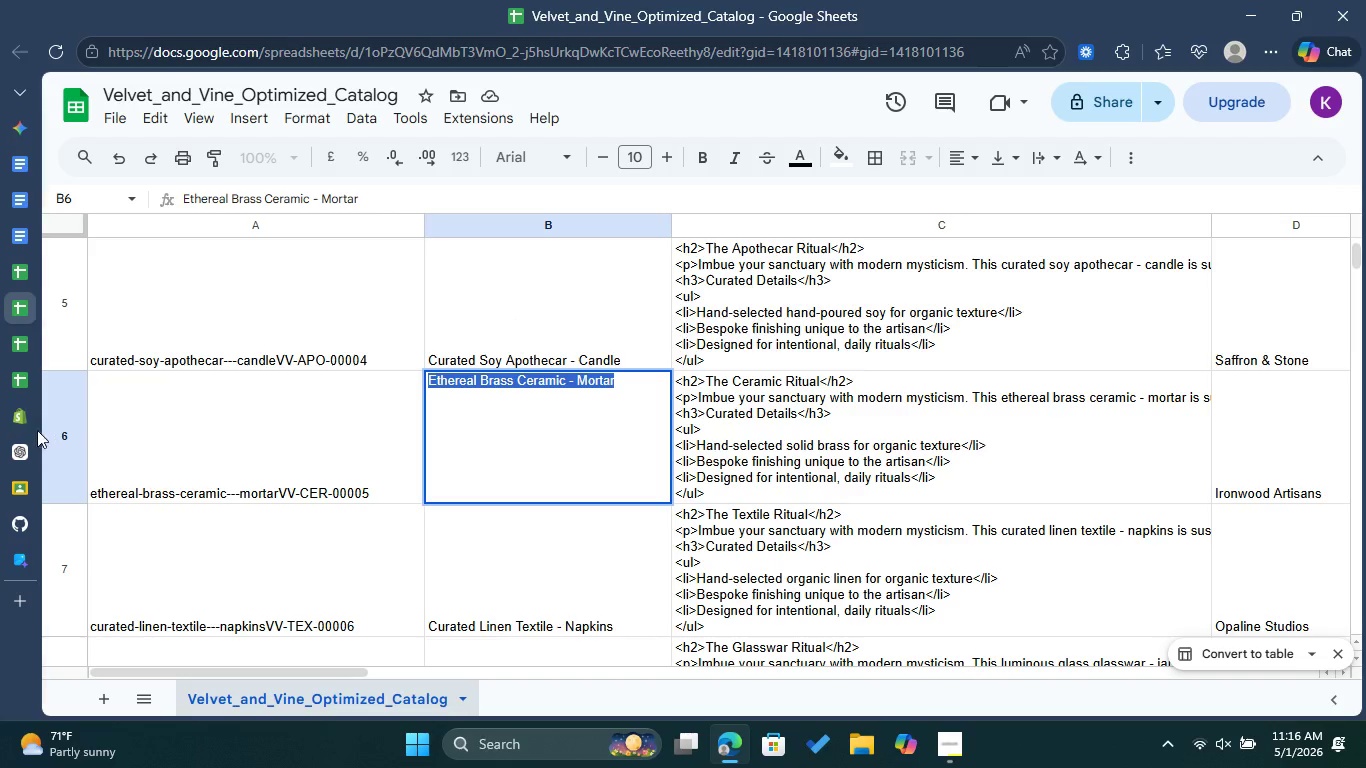 
left_click([16, 422])
 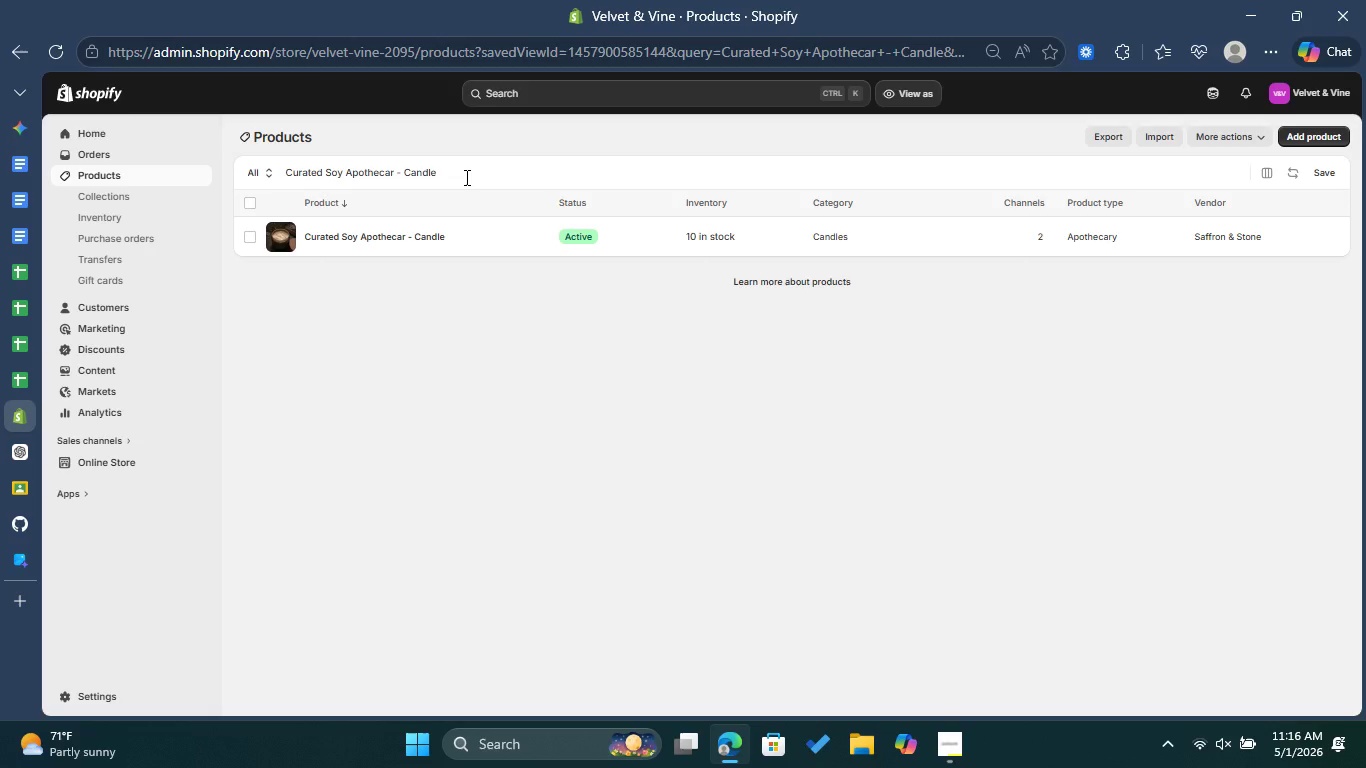 
left_click_drag(start_coordinate=[465, 176], to_coordinate=[186, 159])
 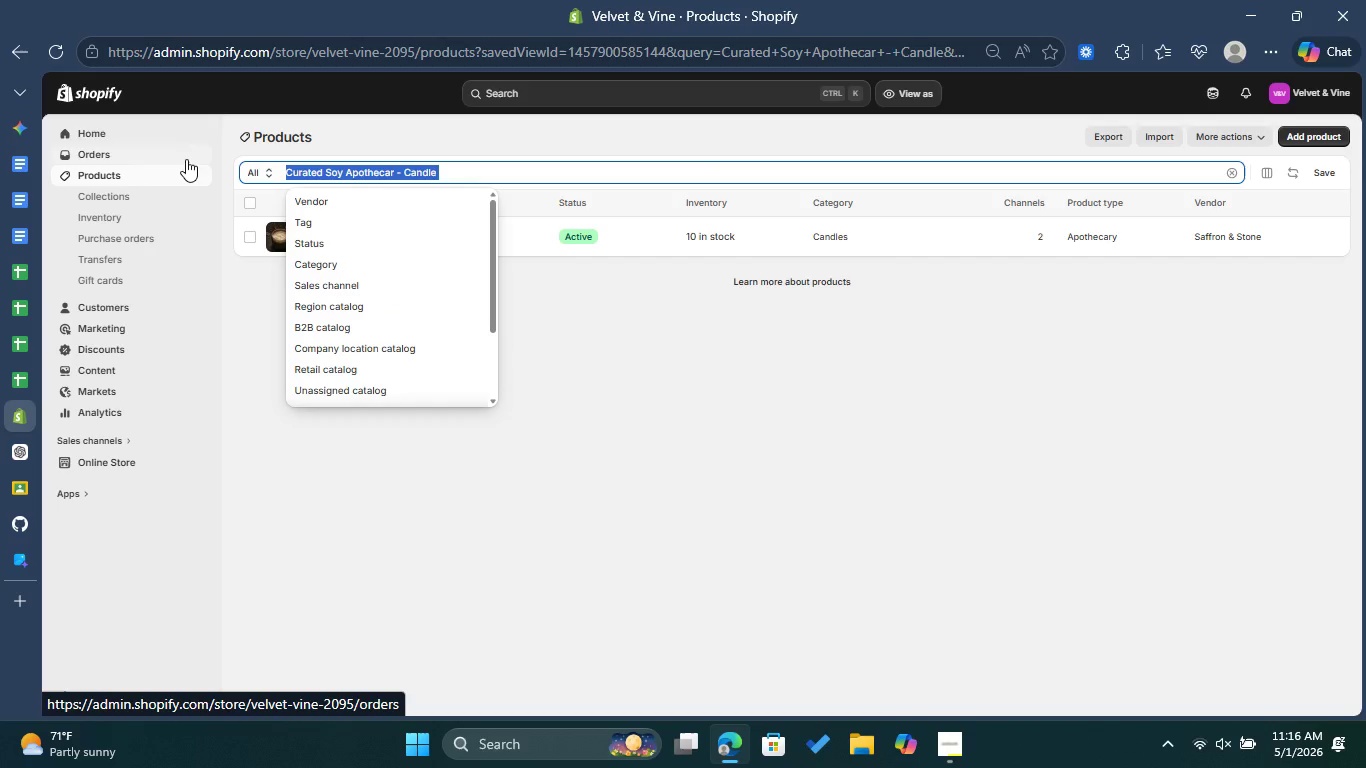 
key(Control+V)
 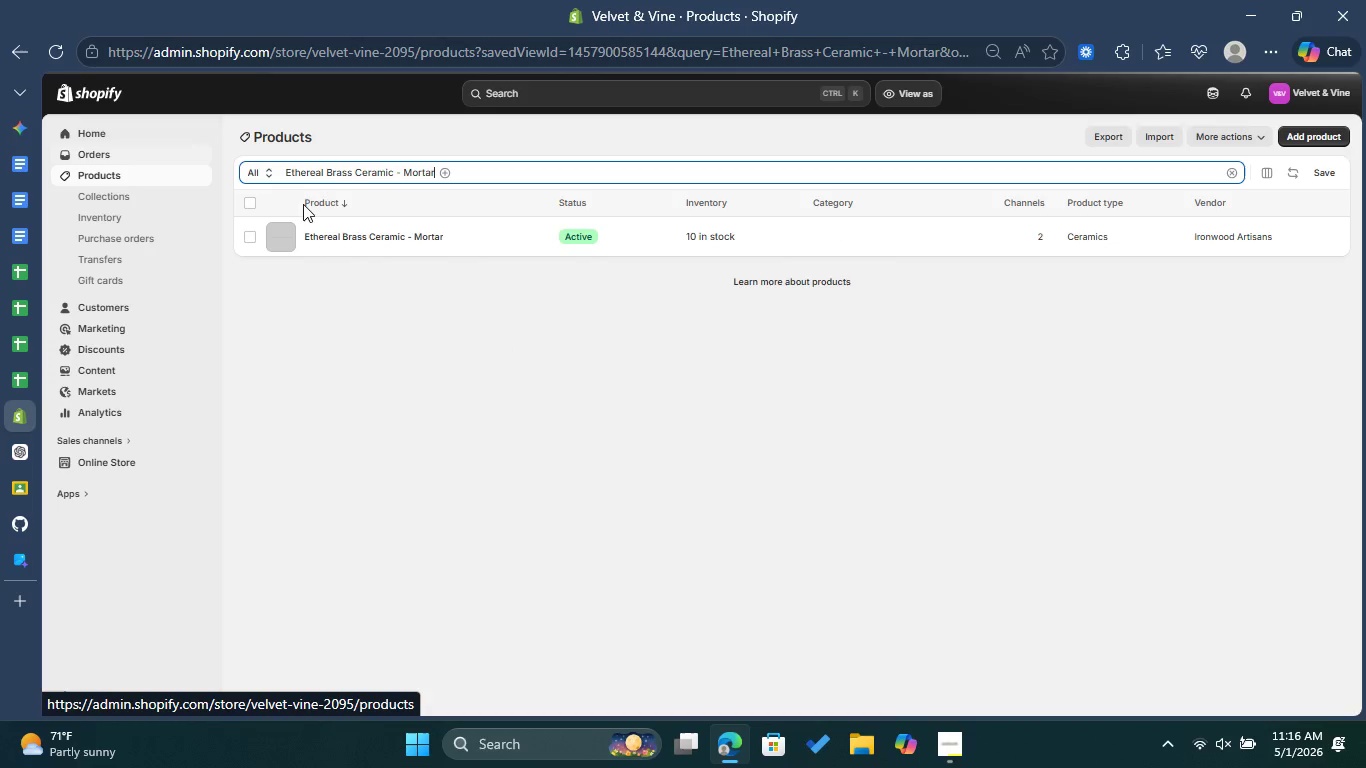 
left_click([408, 236])
 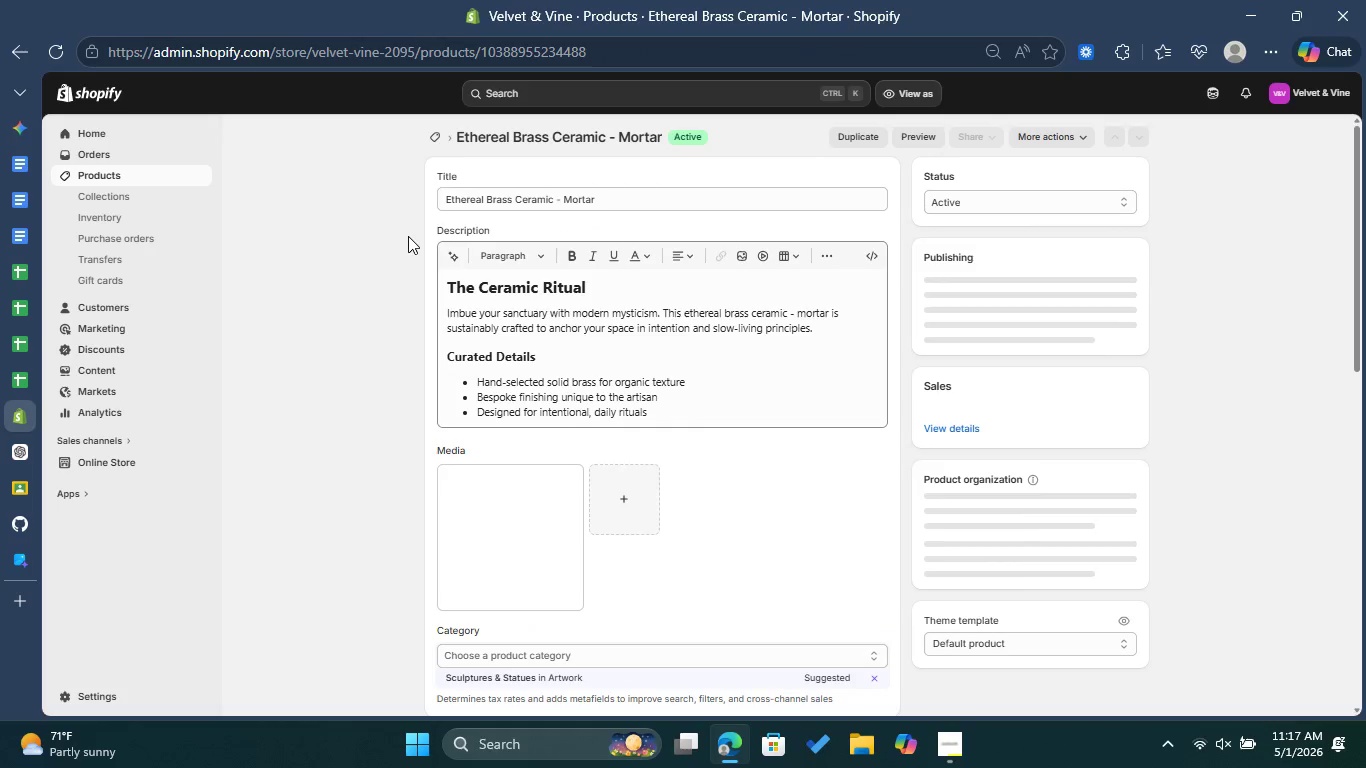 
wait(8.86)
 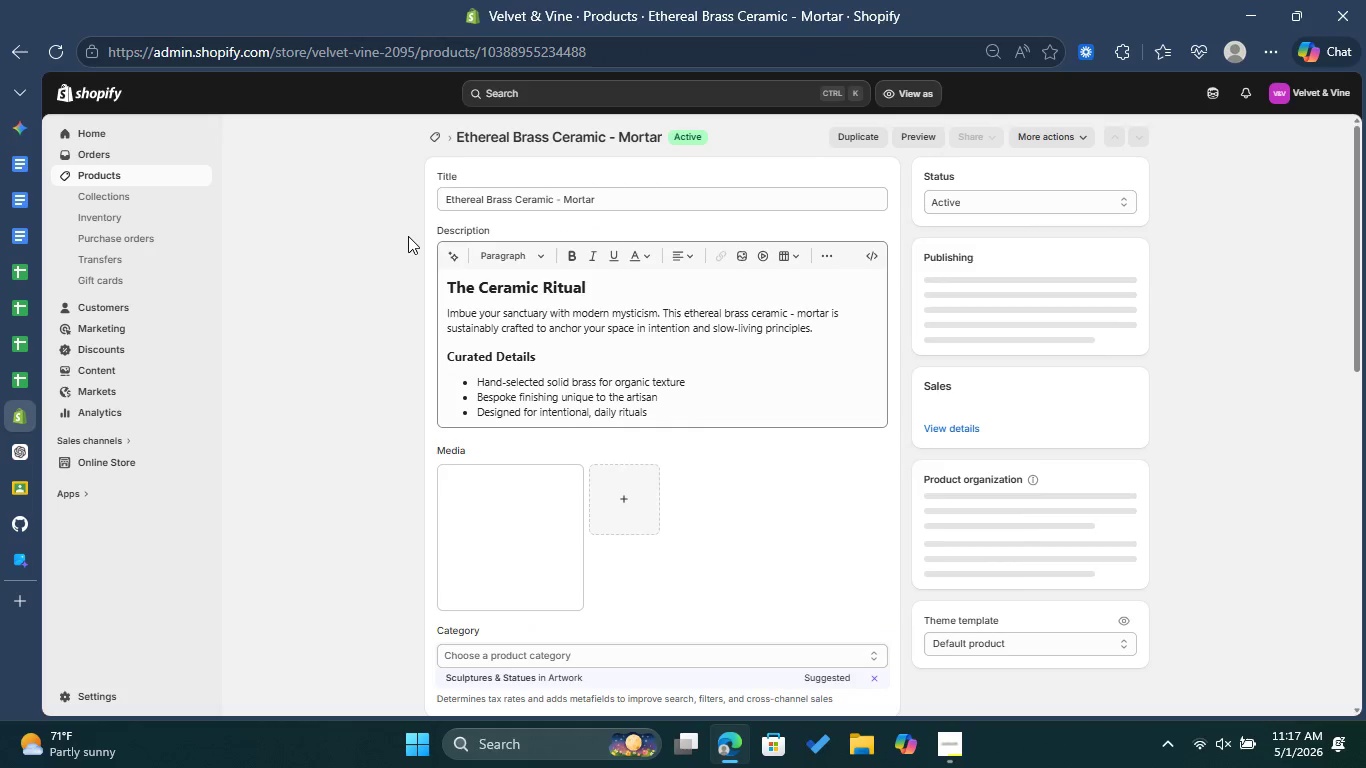 
left_click([323, 427])
 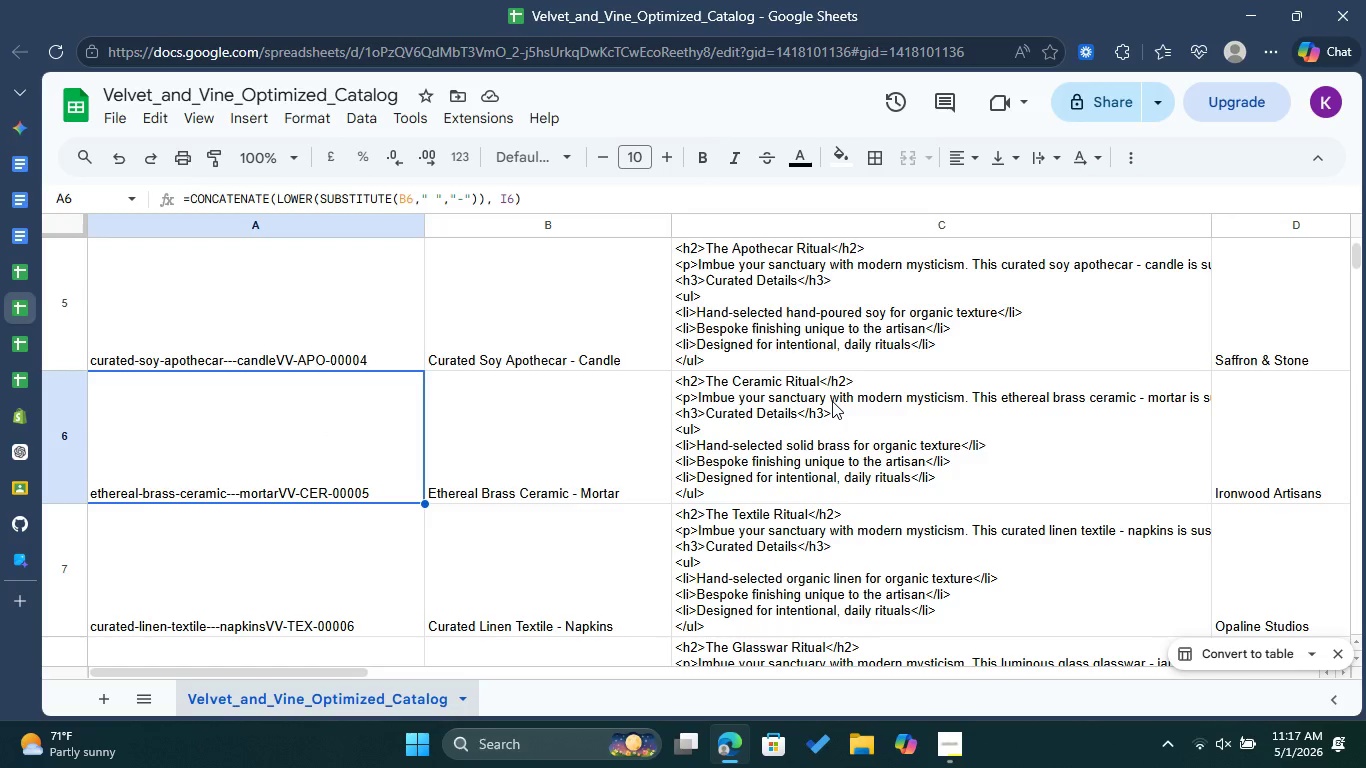 
left_click([832, 401])
 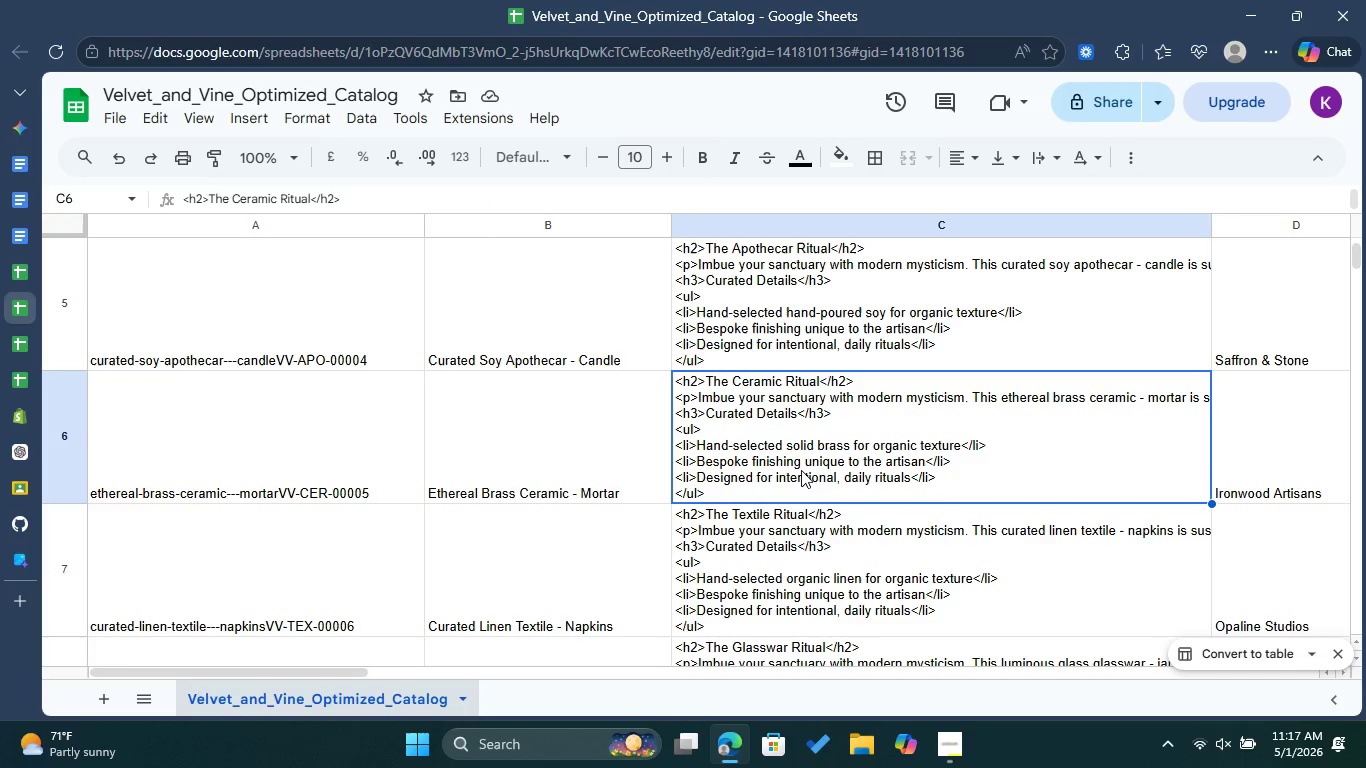 
wait(6.0)
 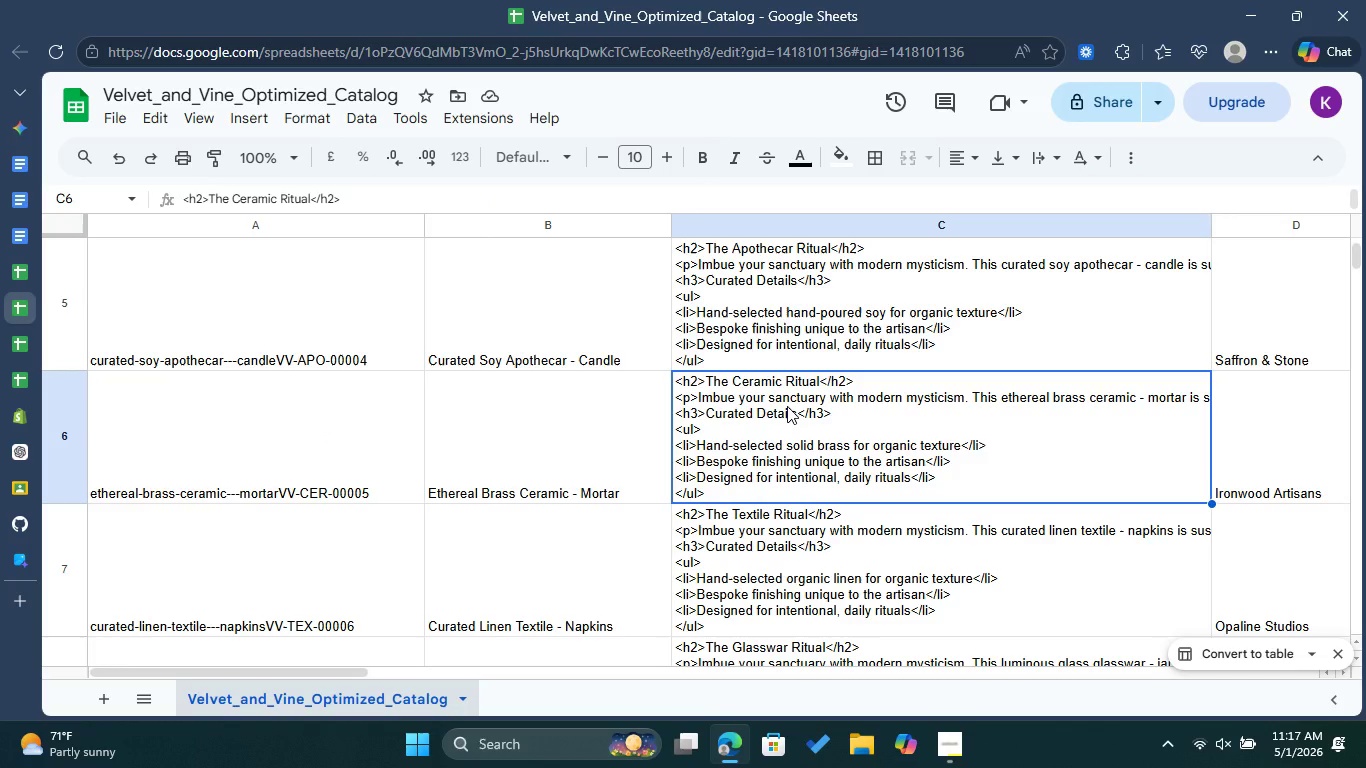 
left_click([21, 417])
 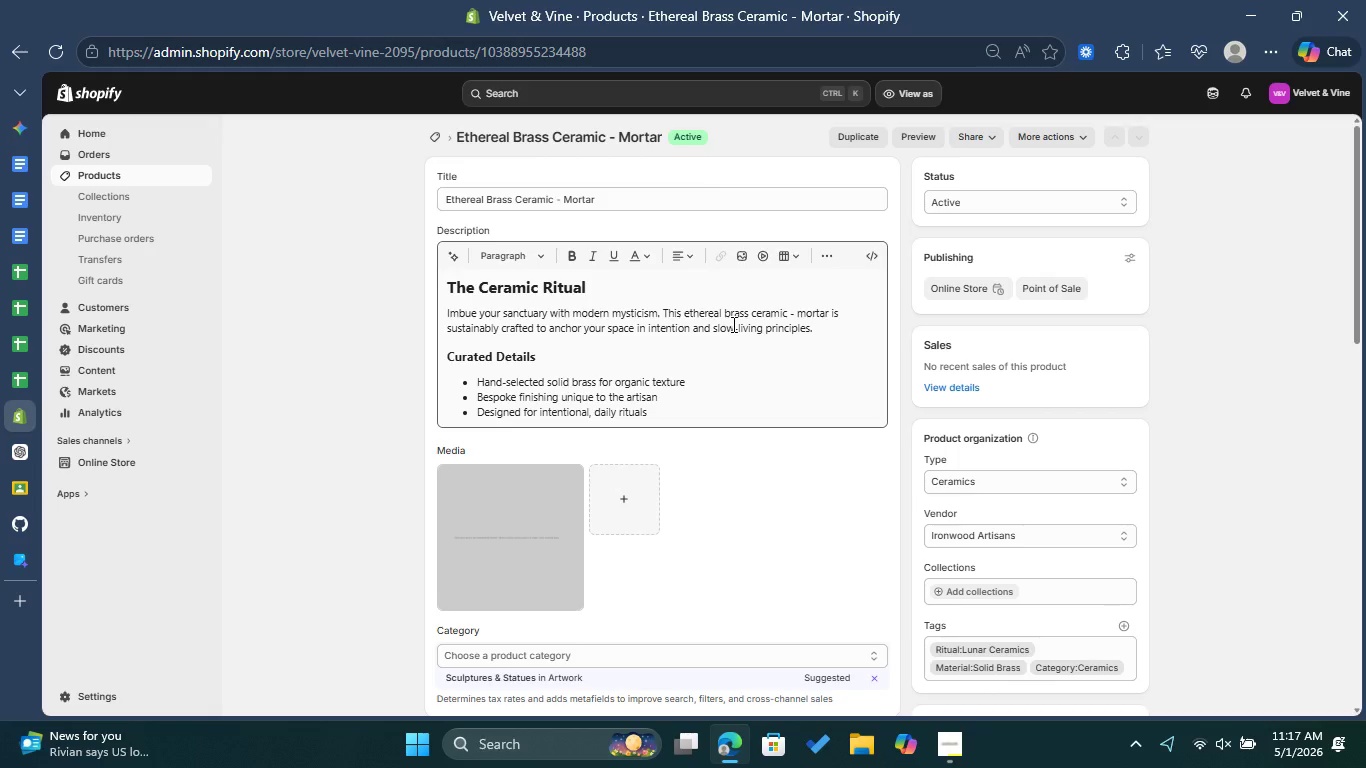 
wait(18.01)
 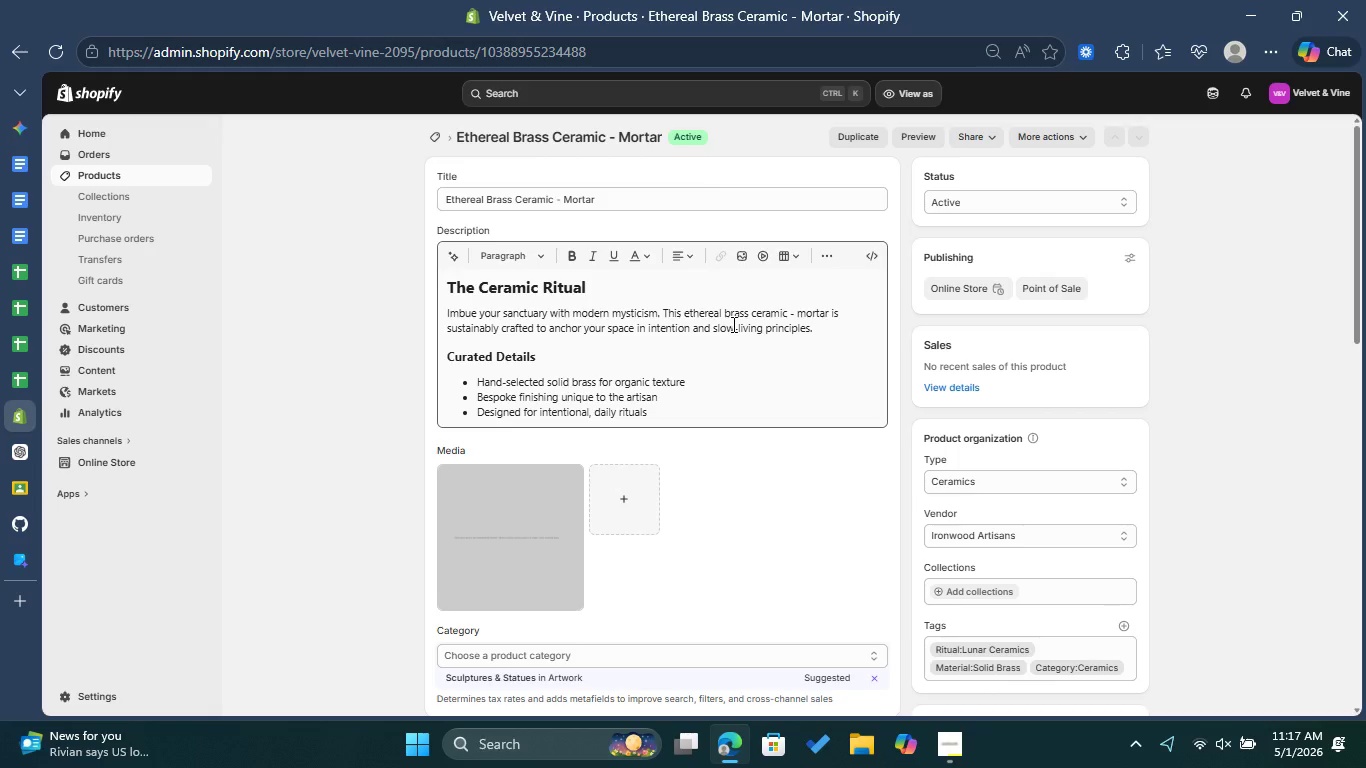 
left_click([19, 308])
 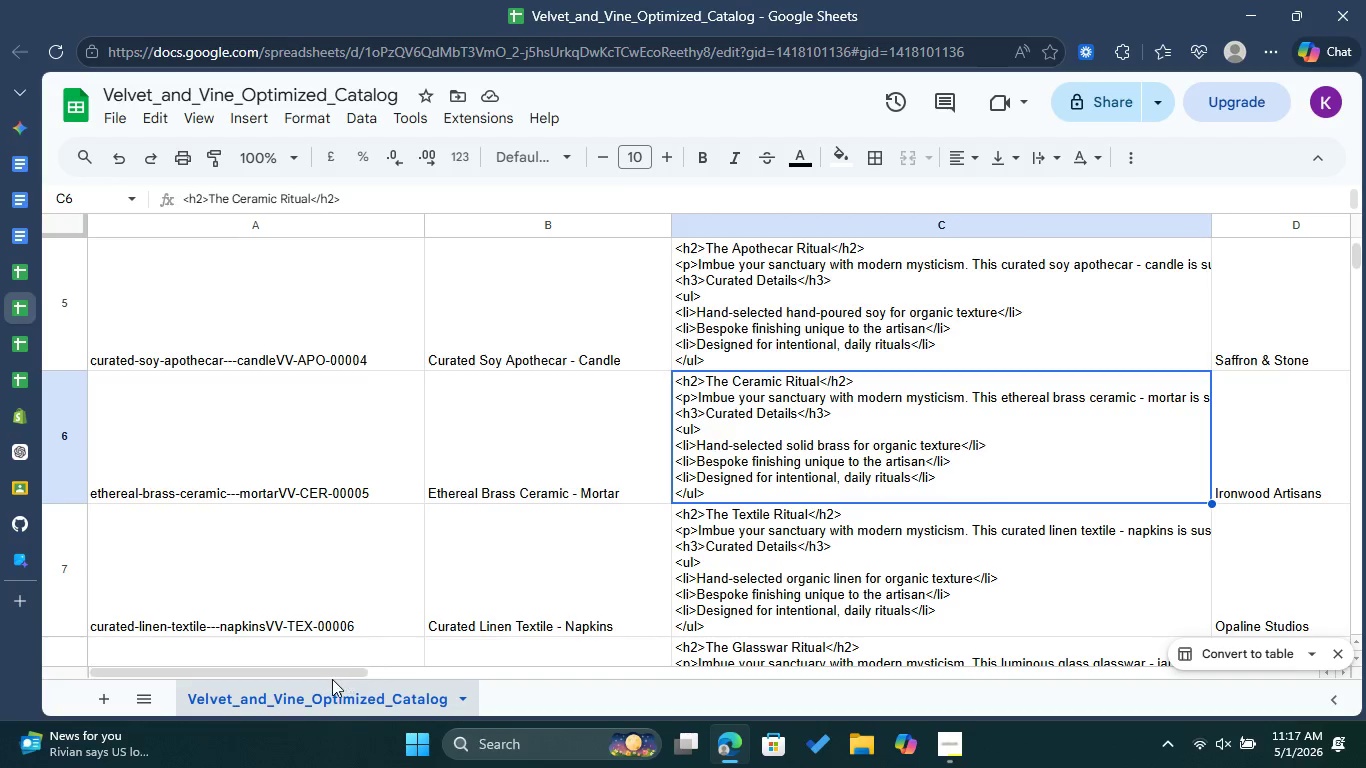 
left_click_drag(start_coordinate=[330, 669], to_coordinate=[553, 682])
 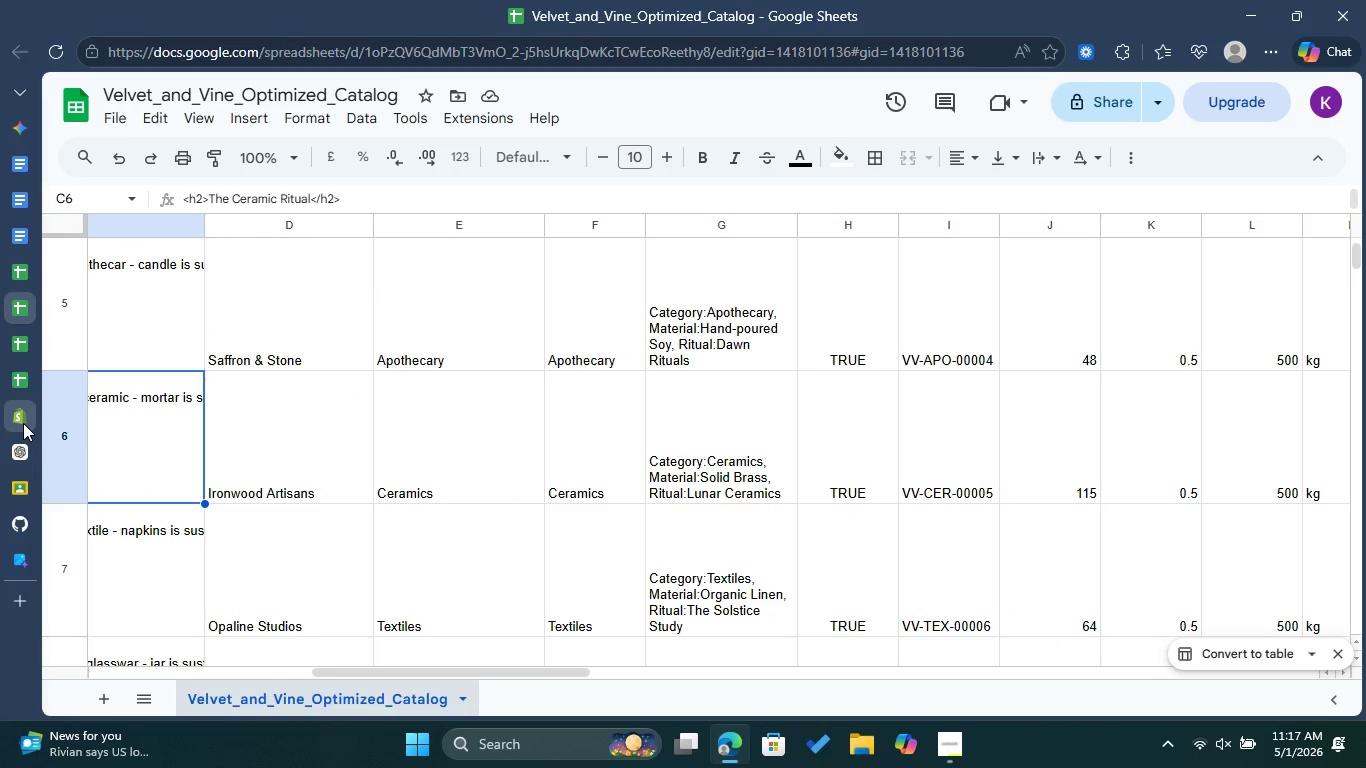 
left_click([23, 423])
 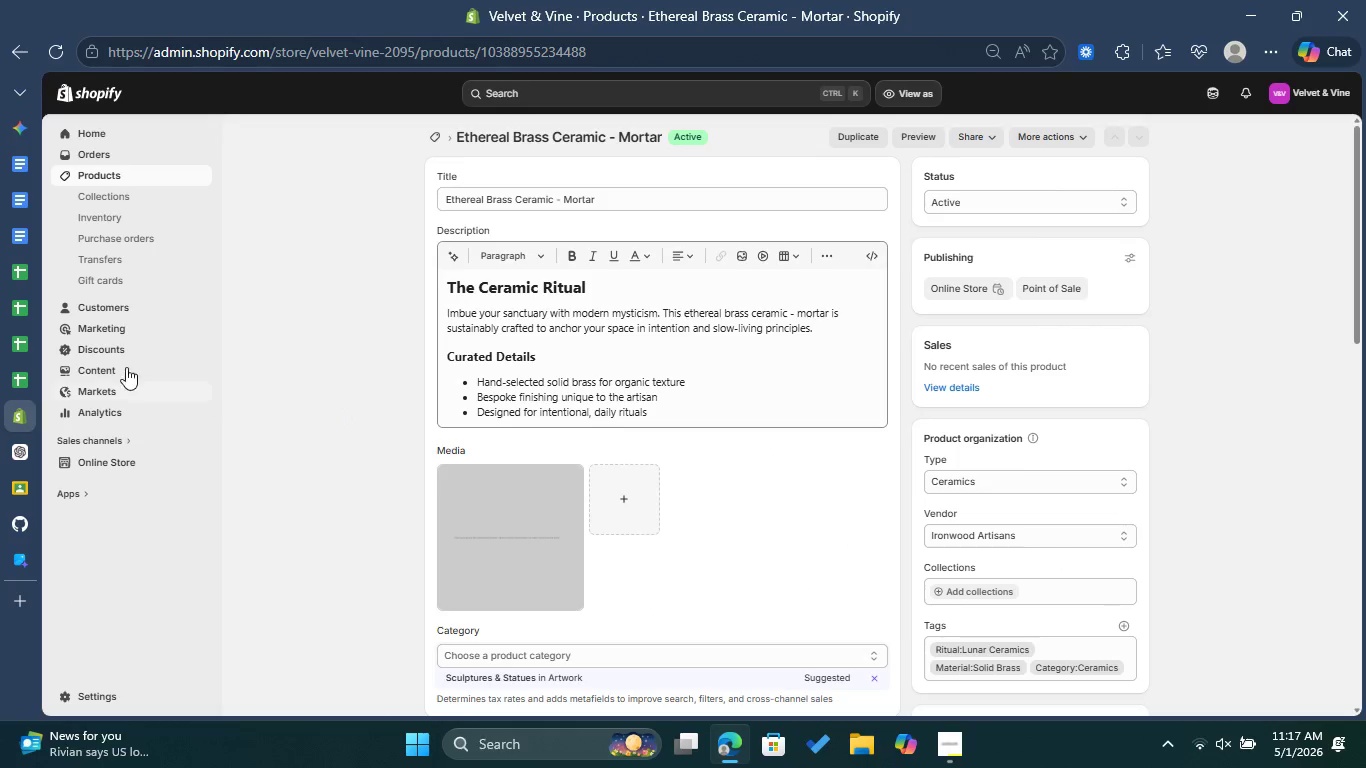 
left_click([21, 301])
 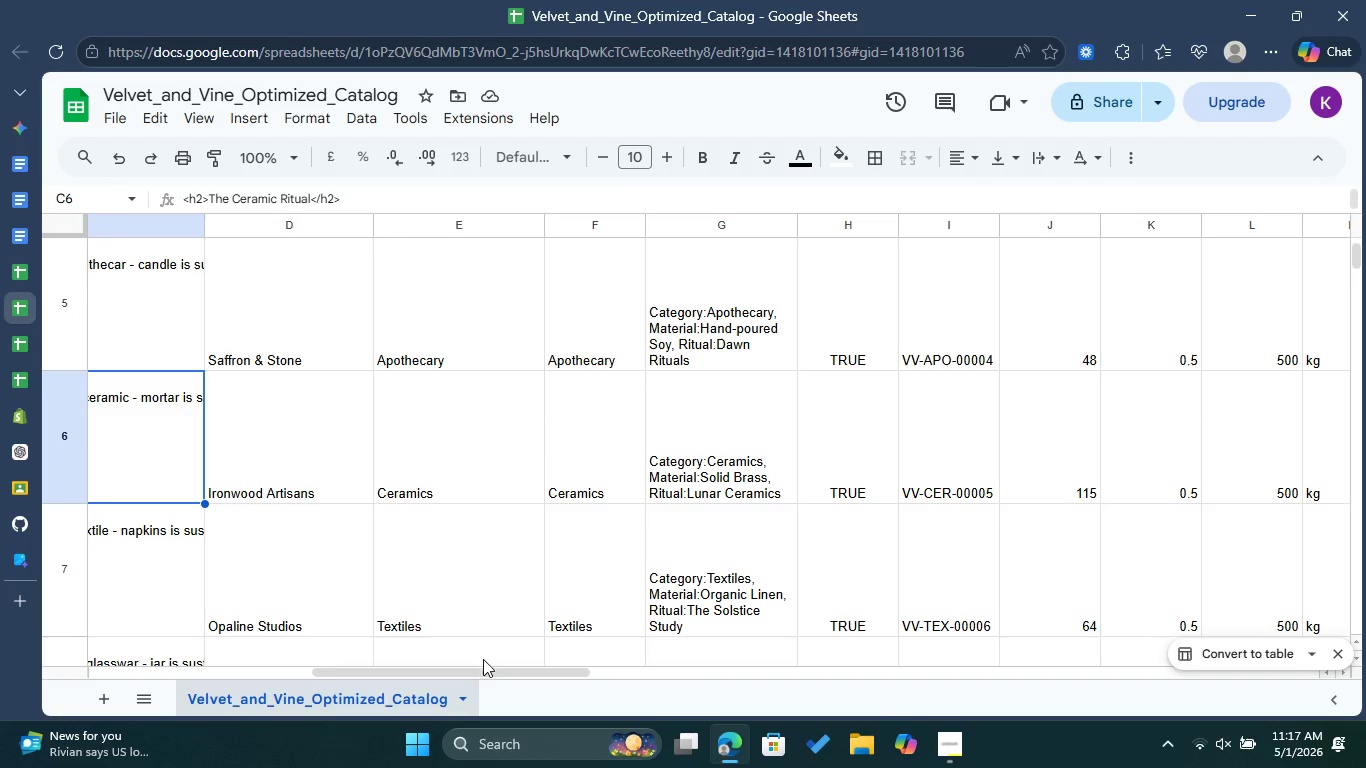 
left_click_drag(start_coordinate=[496, 670], to_coordinate=[568, 670])
 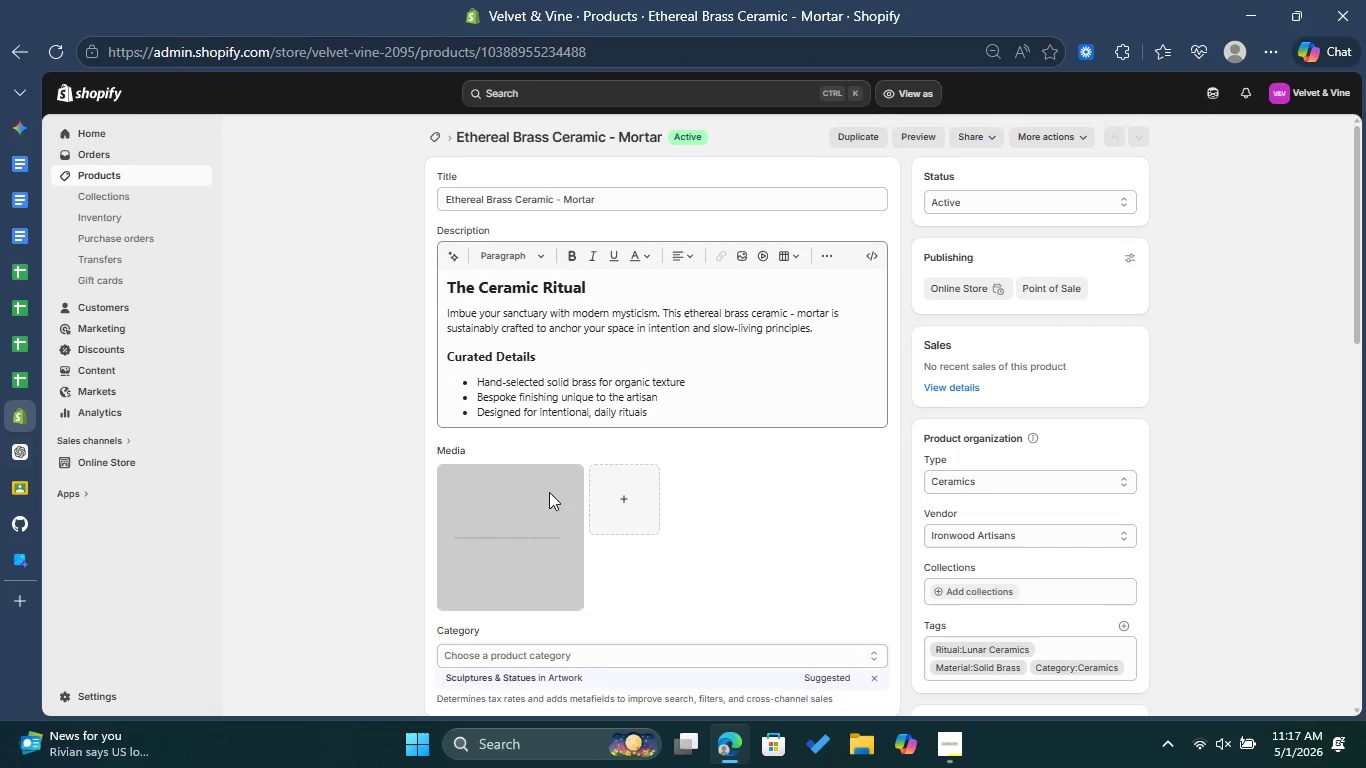 
scroll: coordinate [662, 539], scroll_direction: down, amount: 1.0
 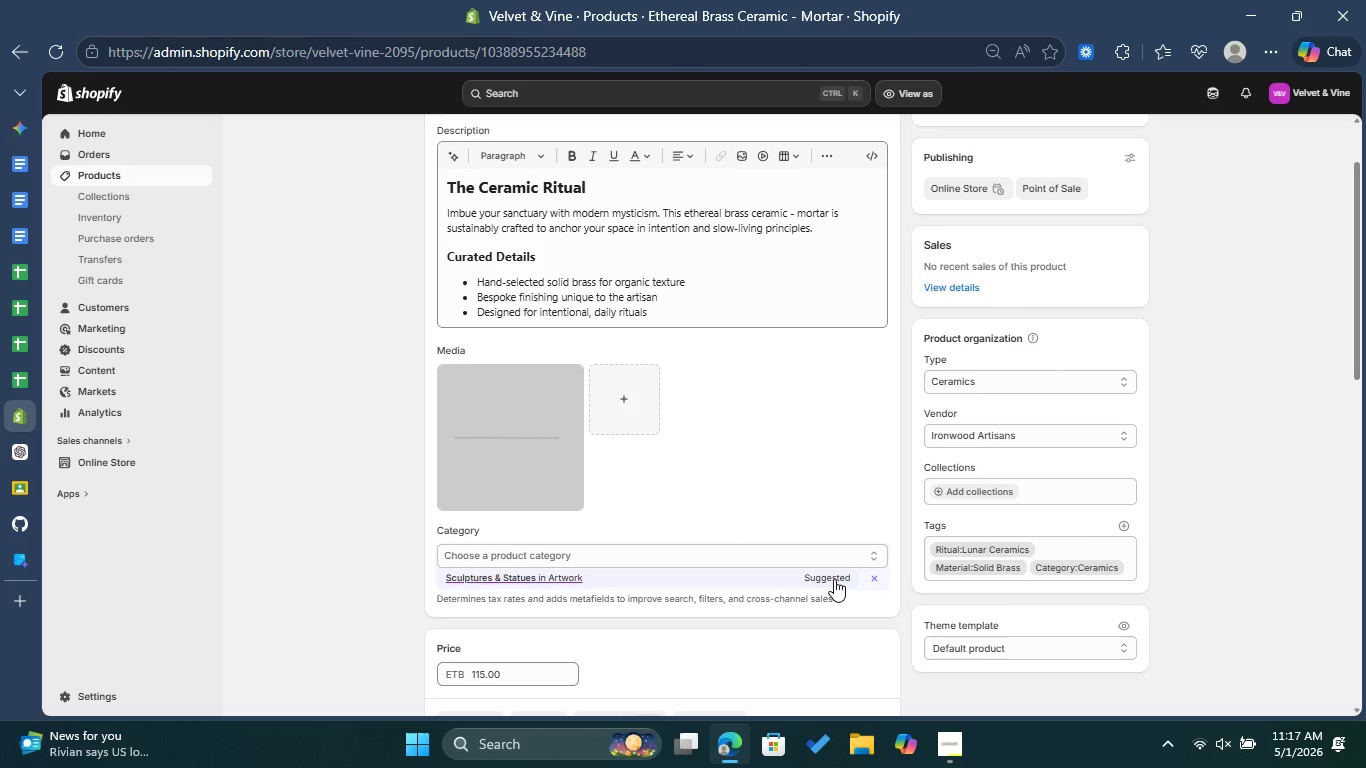 
left_click([464, 457])
 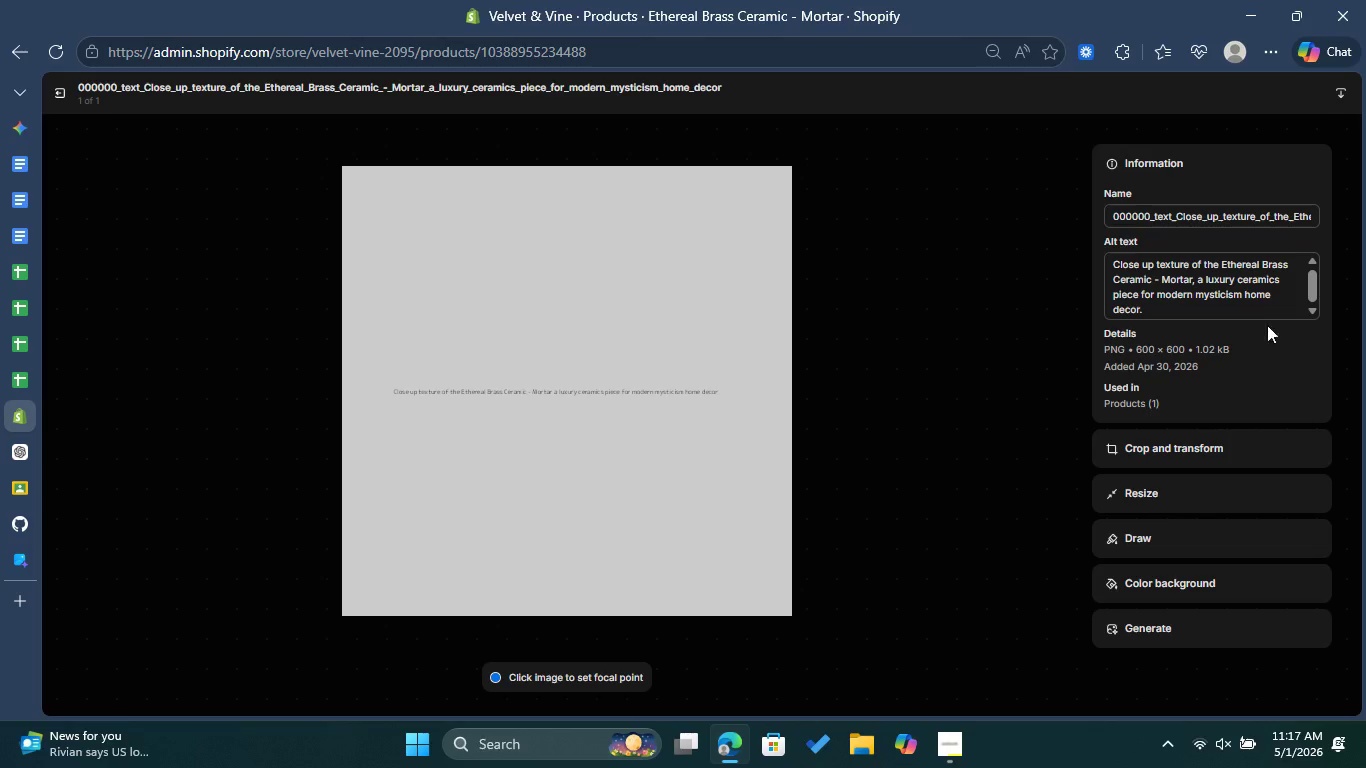 
left_click_drag(start_coordinate=[1161, 307], to_coordinate=[1103, 266])
 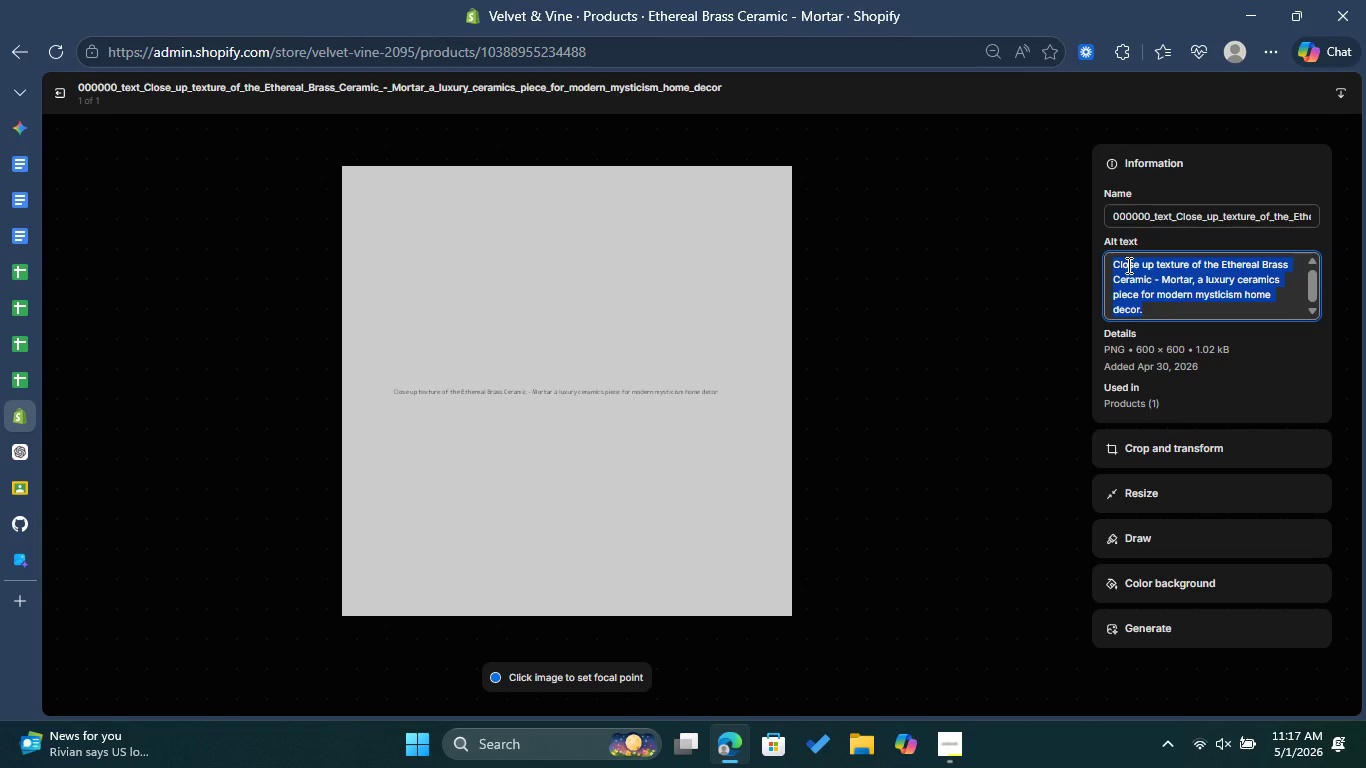 
right_click([1127, 265])
 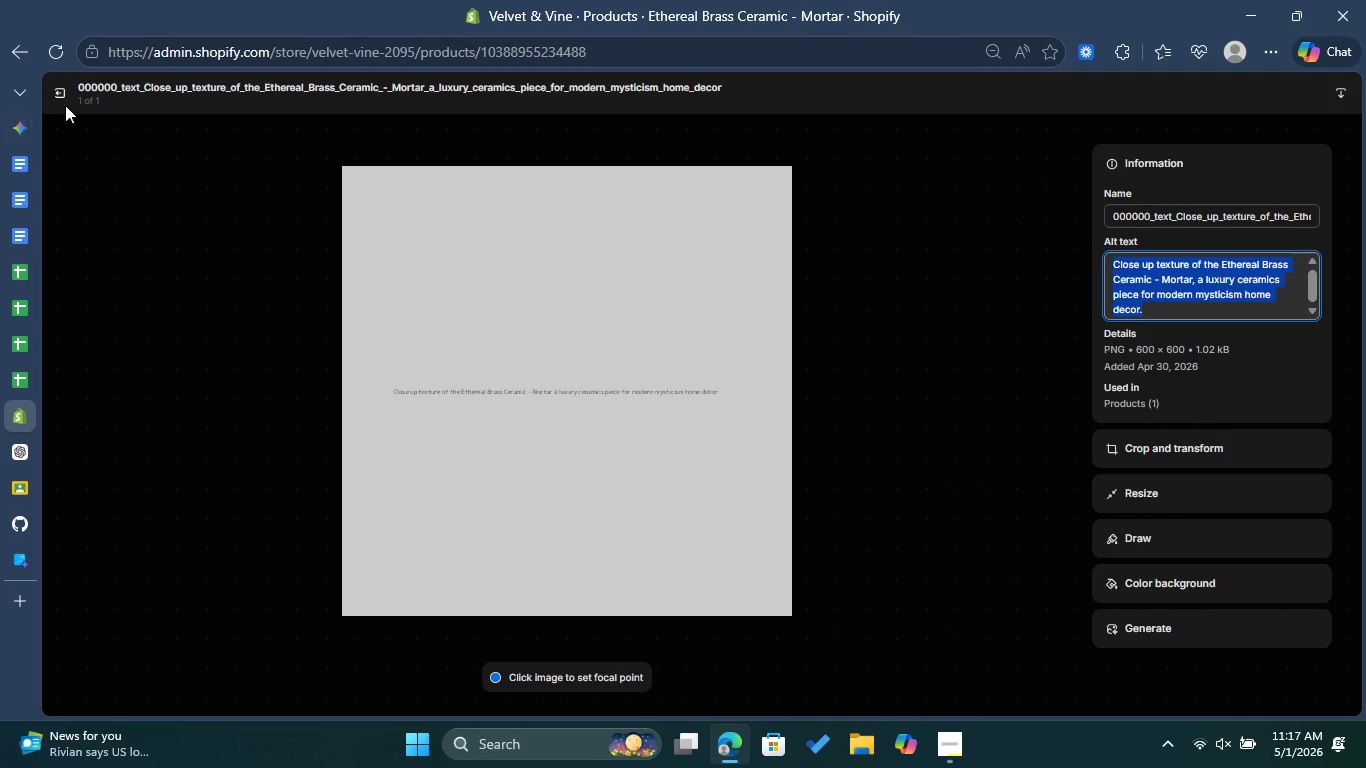 
left_click([68, 91])
 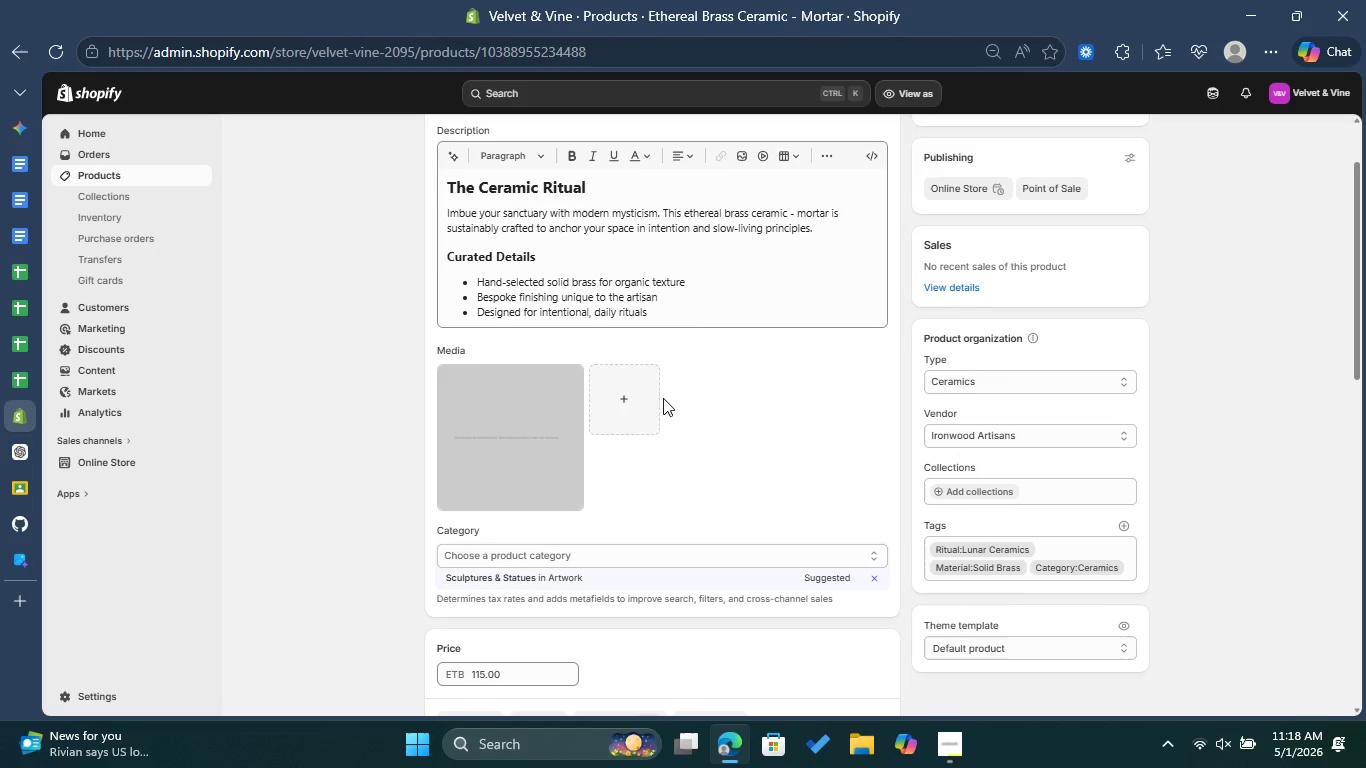 
left_click([626, 396])
 